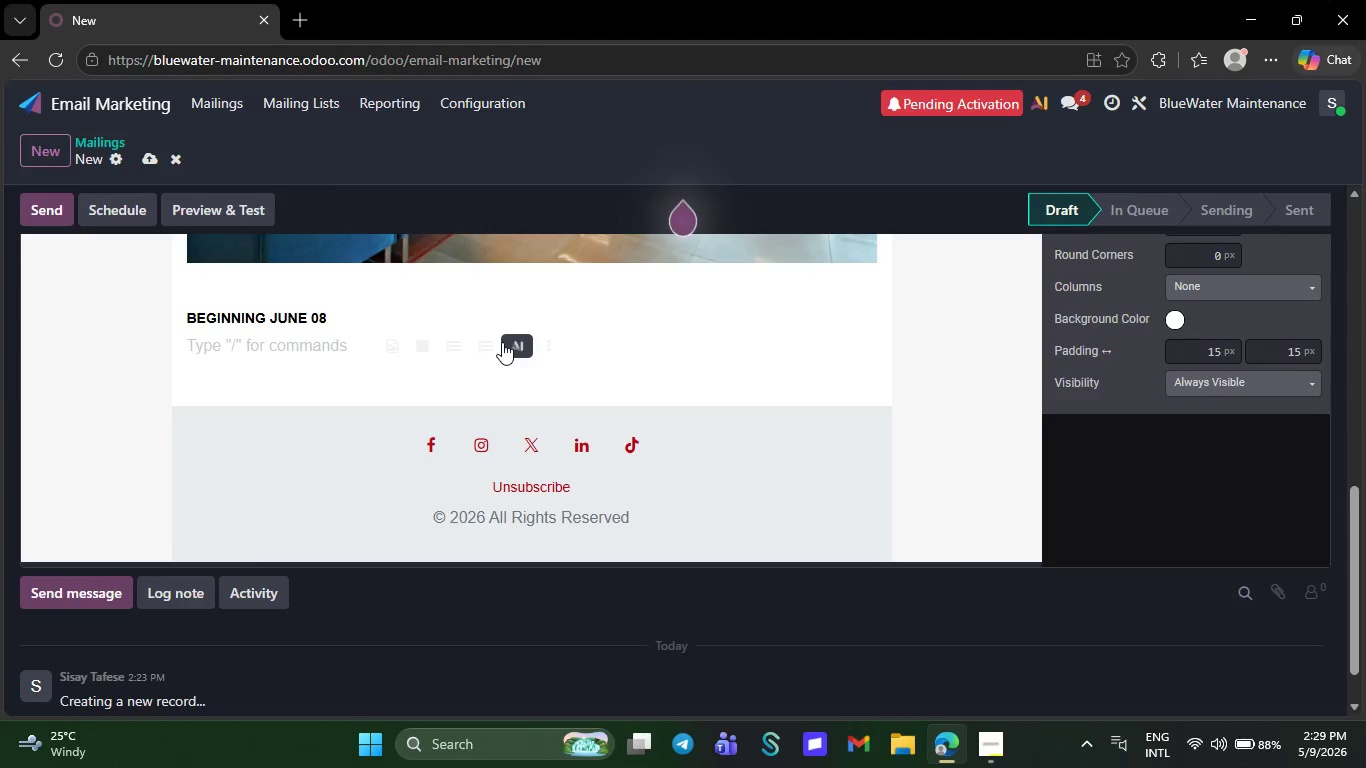 
wait(10.88)
 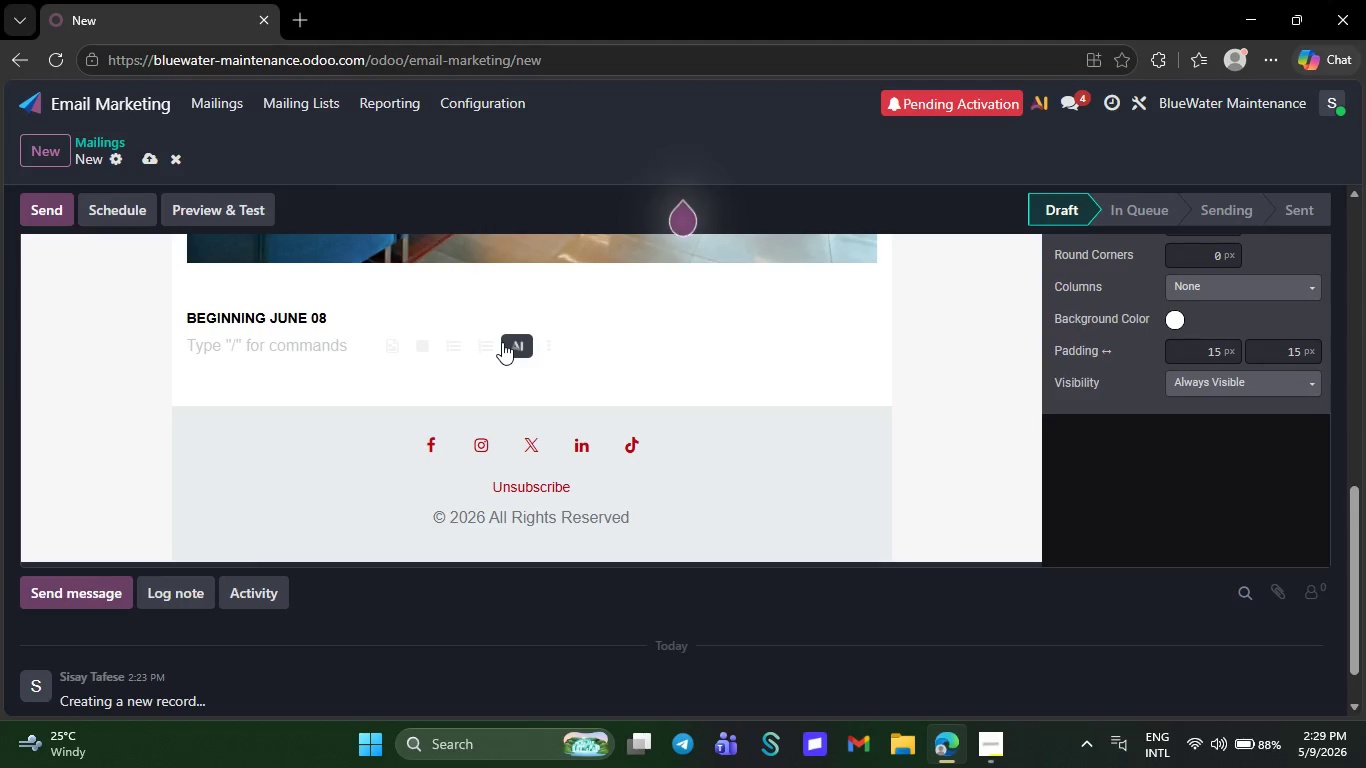 
type(Spring is finally here in `{{)
 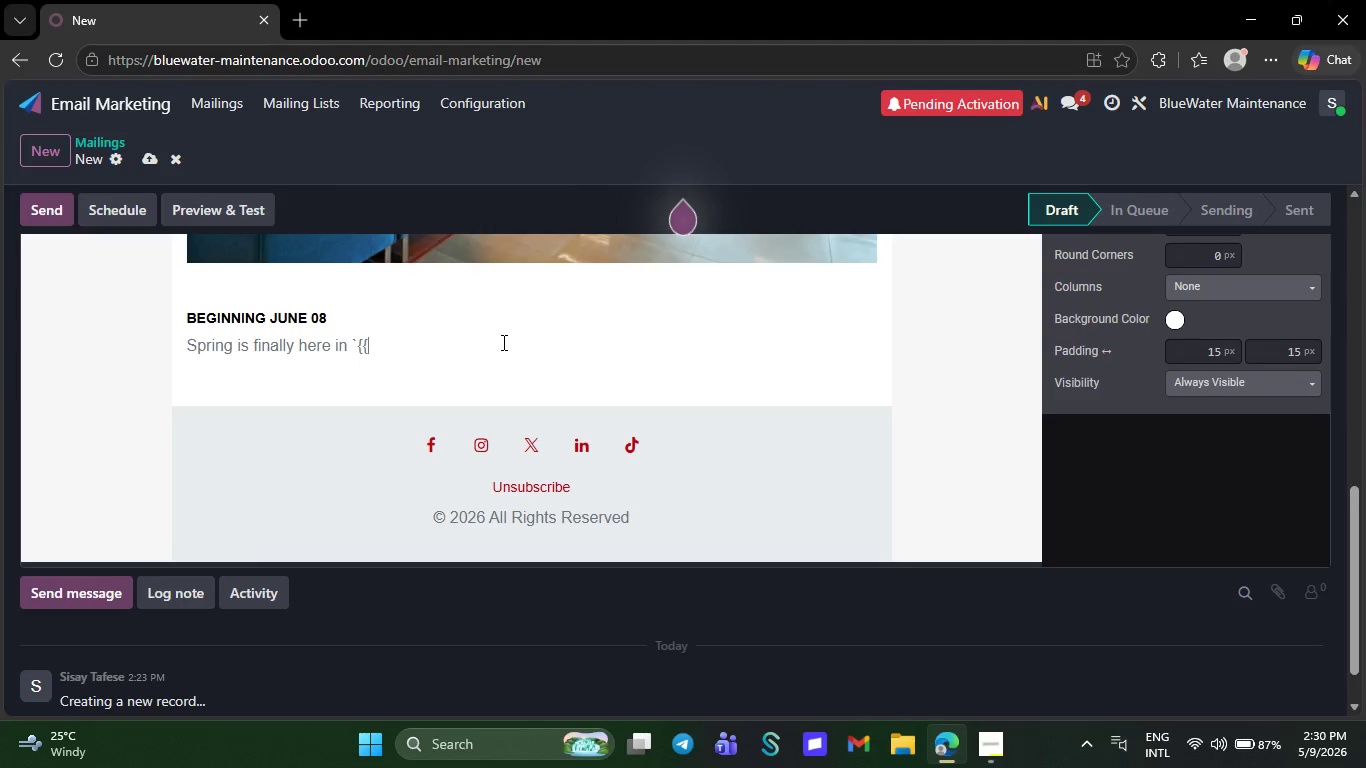 
wait(12.73)
 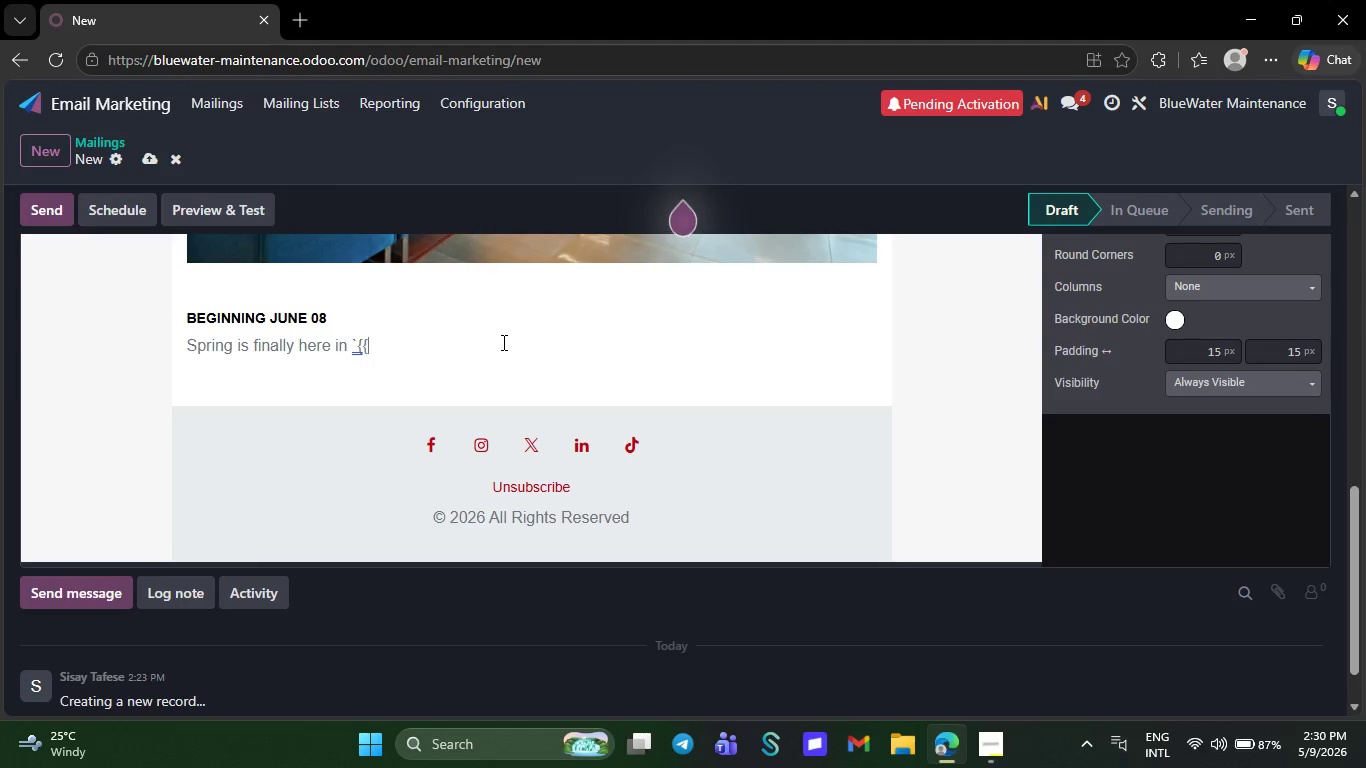 
type(object.city}},` and pool season is right around r)
key(Backspace)
type(the corner.)
key(NumpadEnter)
type(Maby)
key(Backspace)
key(Backspace)
type(ny homeowners try opening their pools themselves )
key(Backspace)
type(, )
 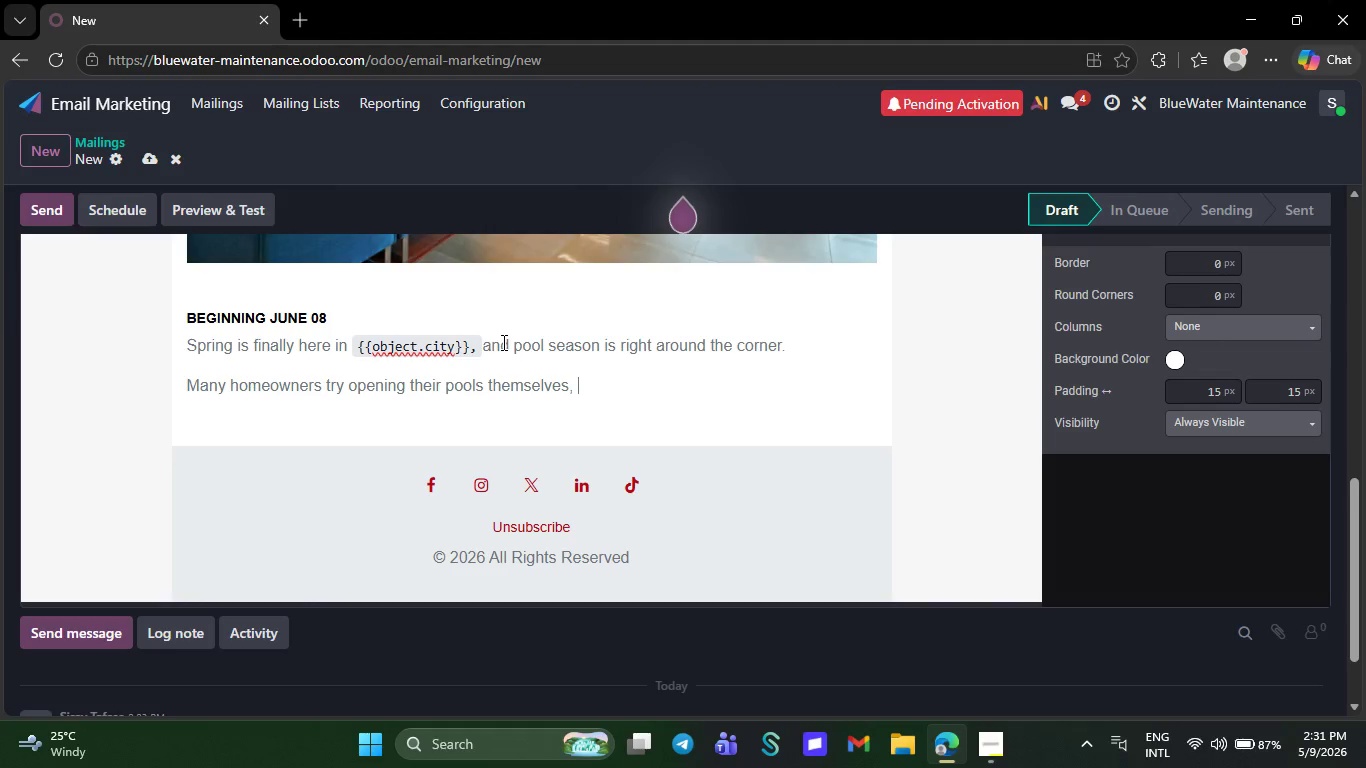 
type(only )
 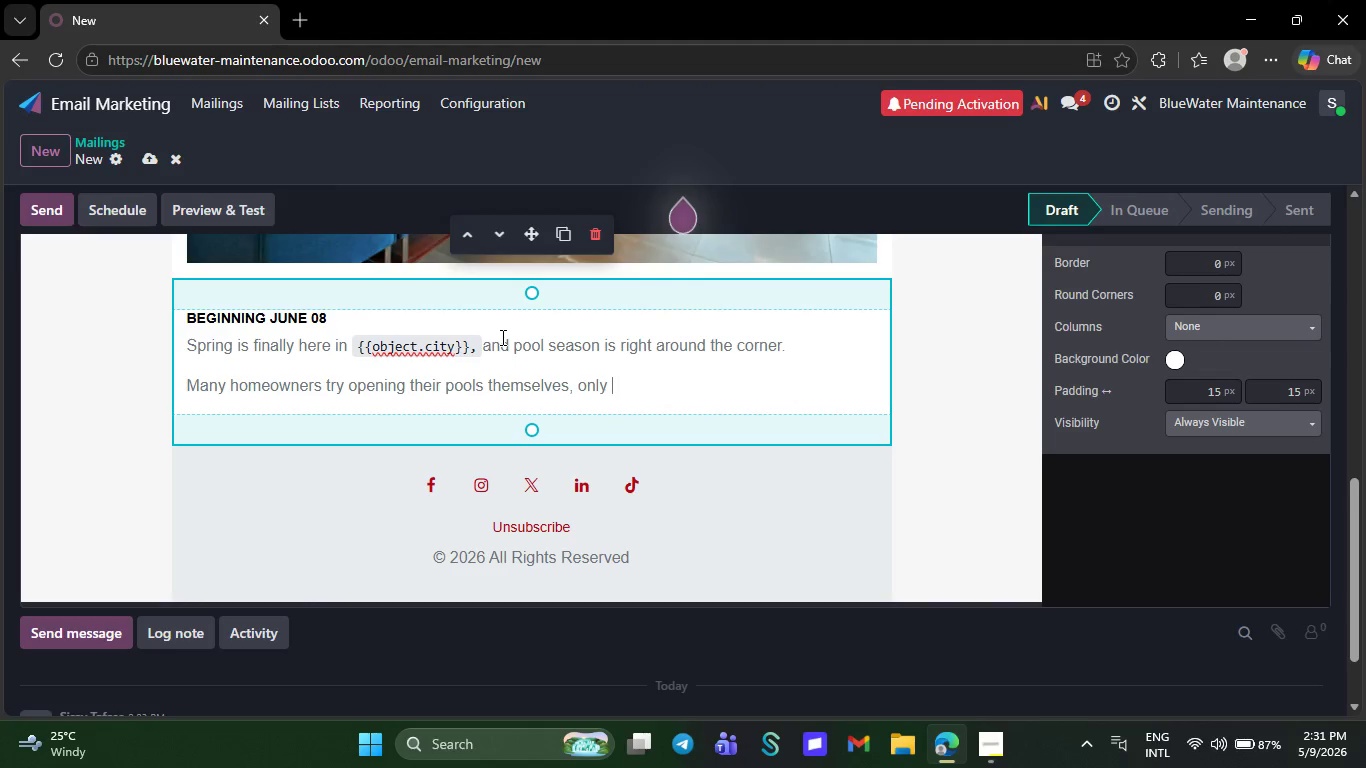 
wait(7.2)
 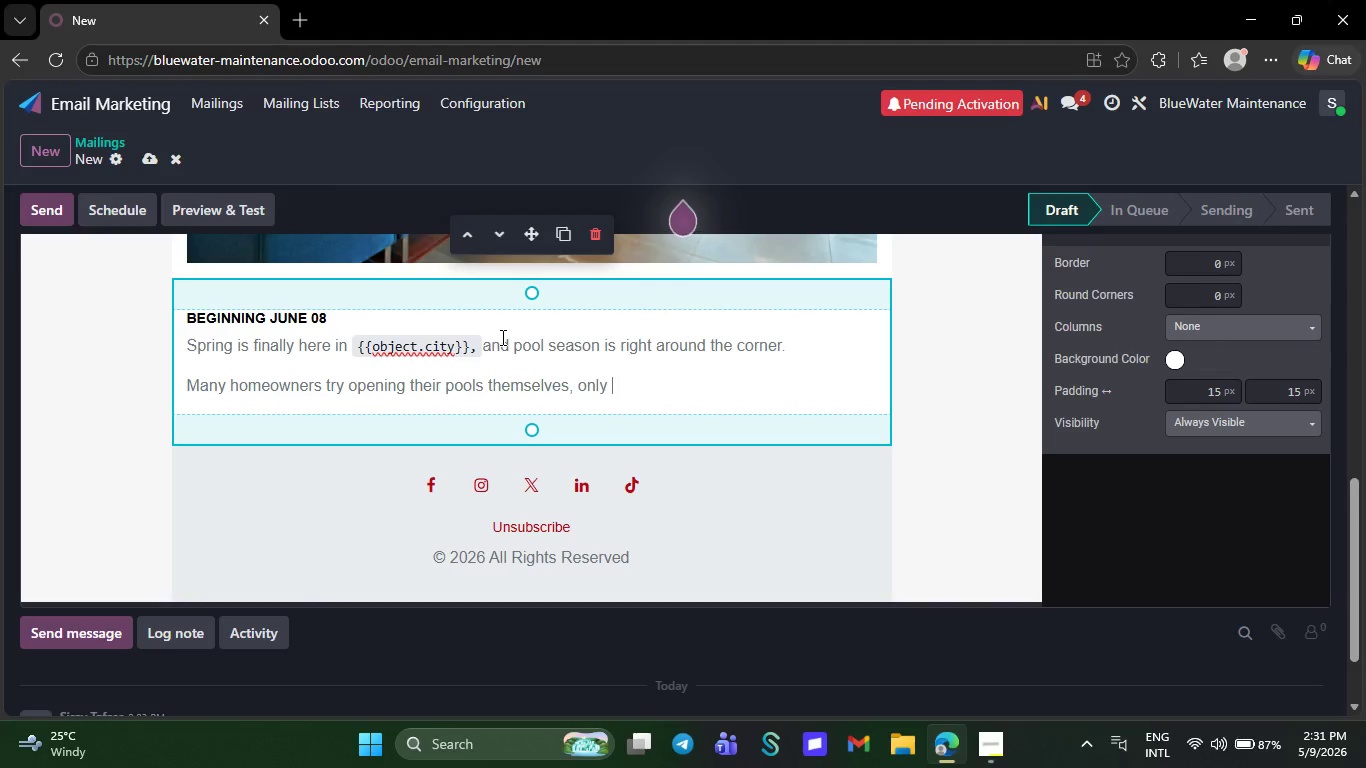 
type(todiscover cloudy water)
 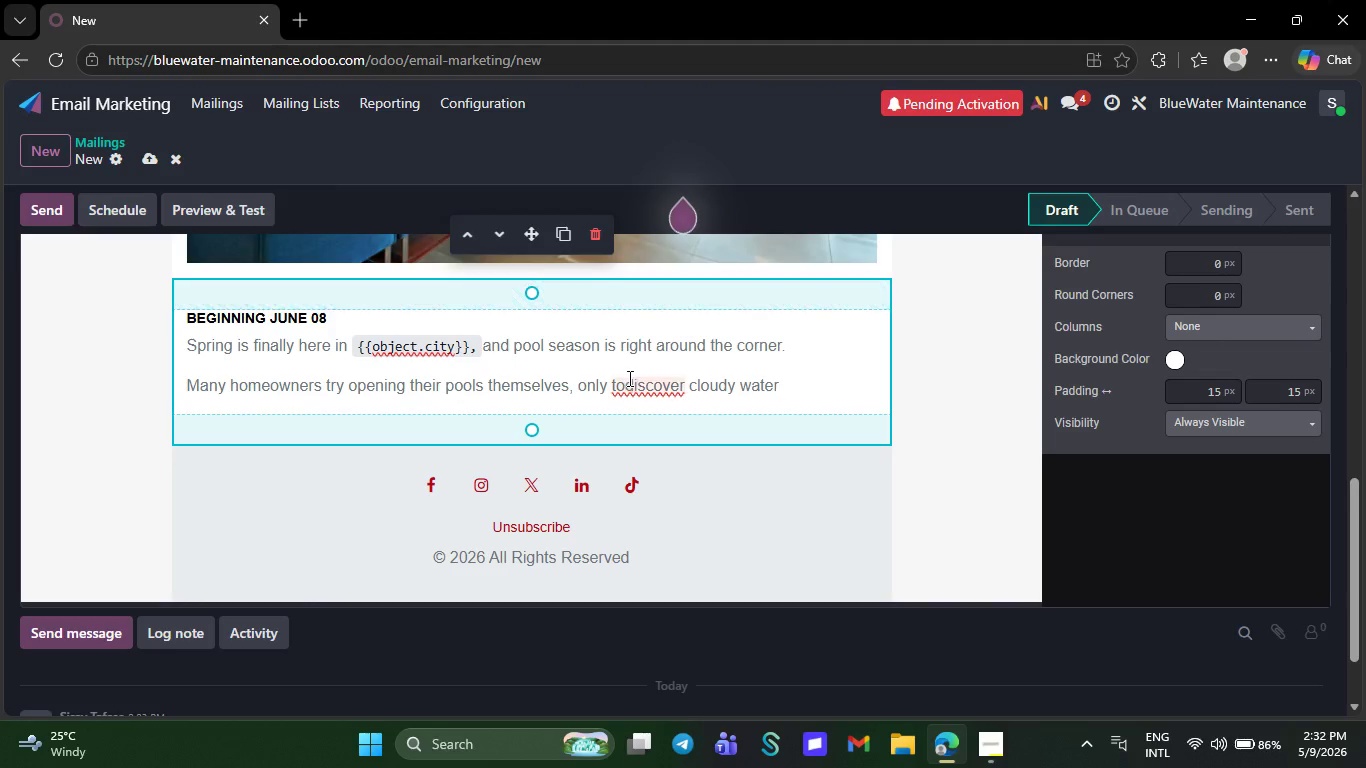 
left_click([625, 386])
 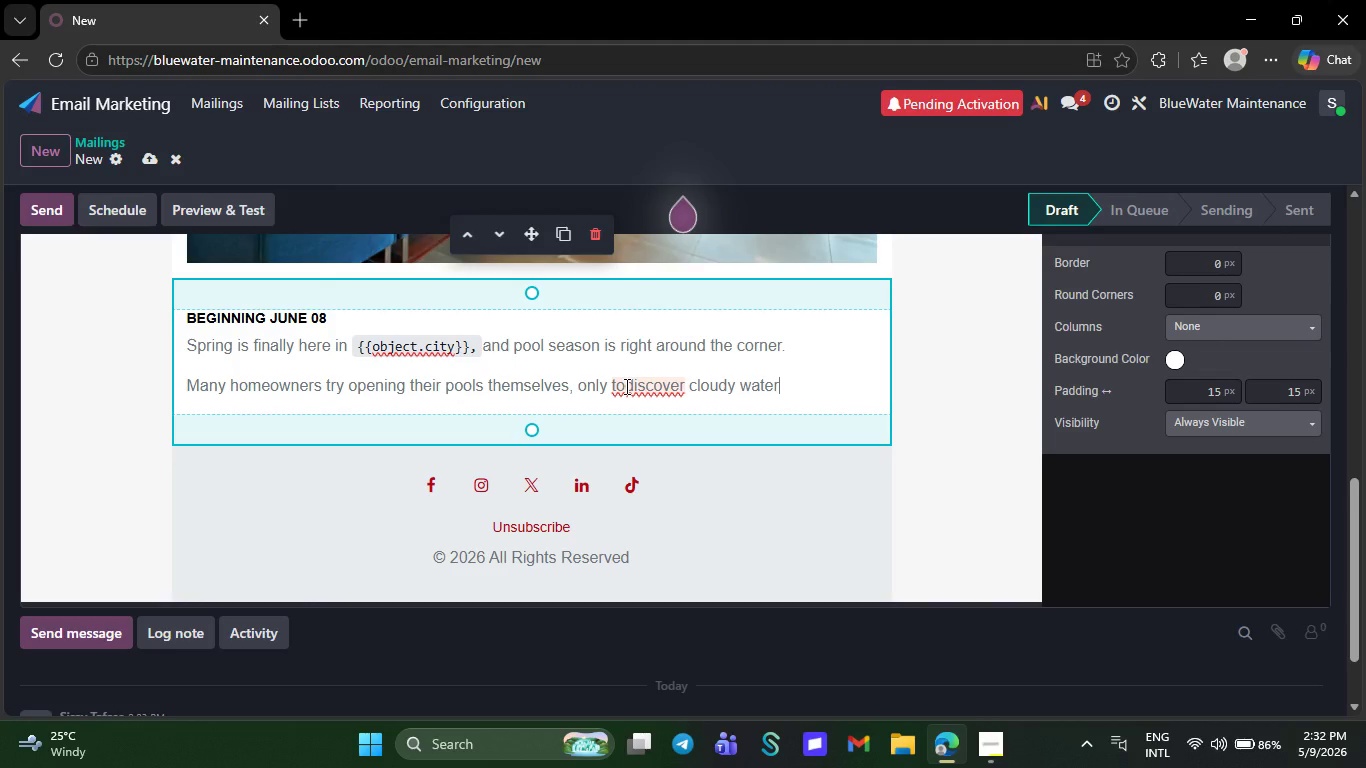 
key(Space)
 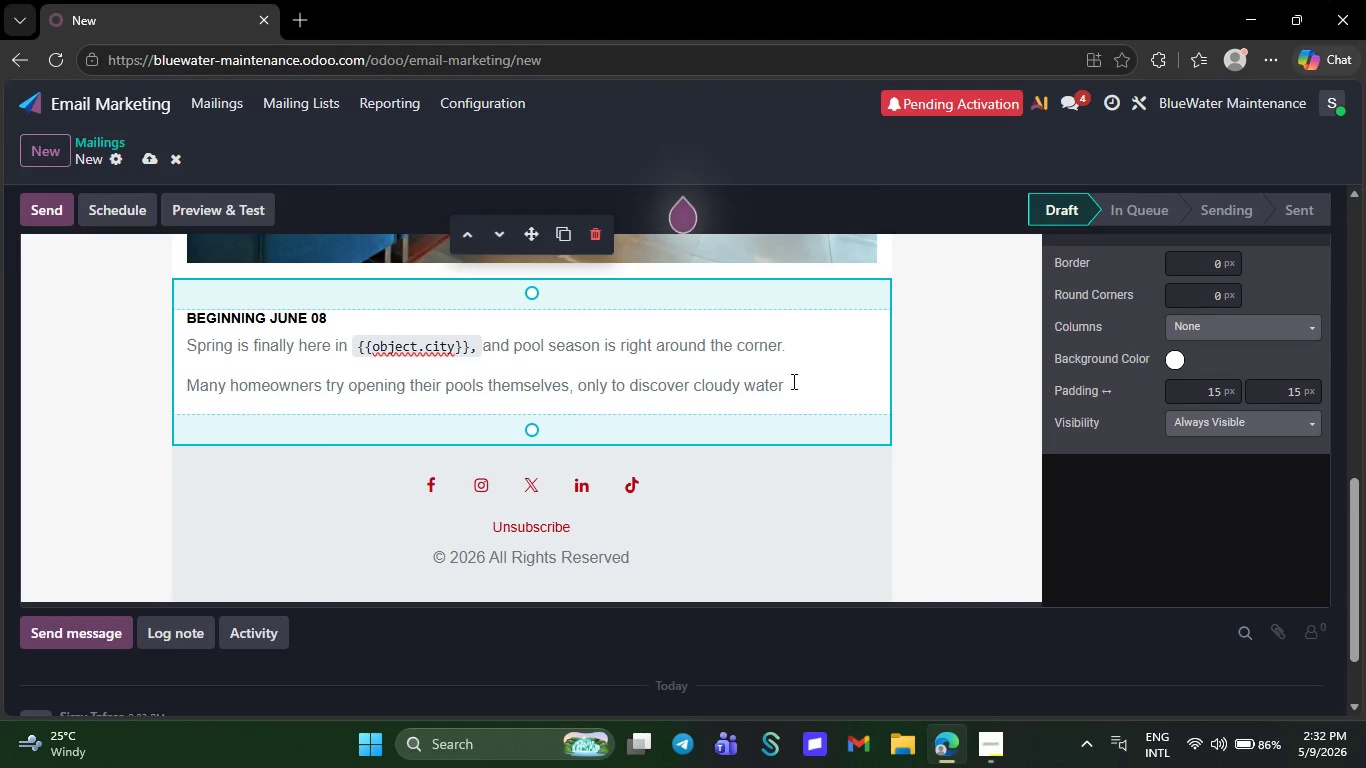 
left_click([789, 380])
 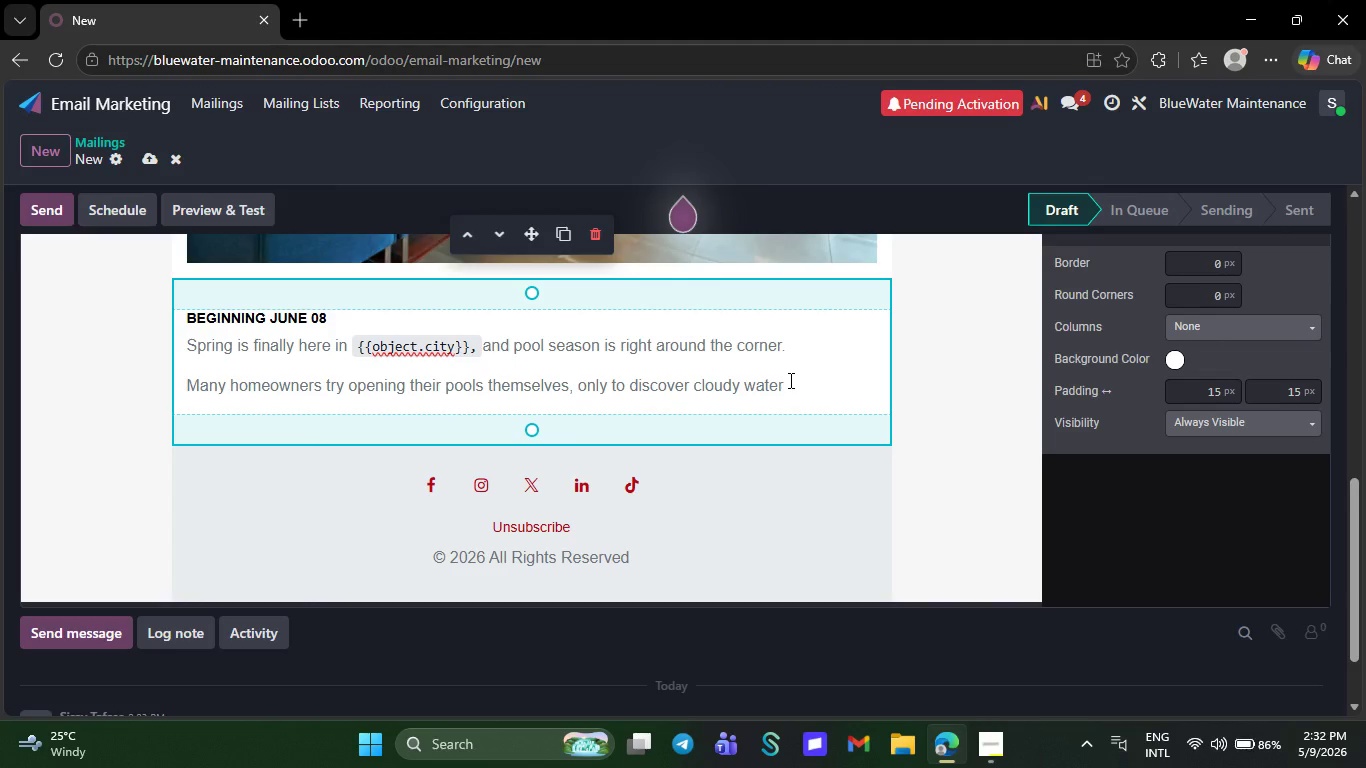 
type(, f)
key(Backspace)
type(damaged filters )
key(Backspace)
type(, o)
 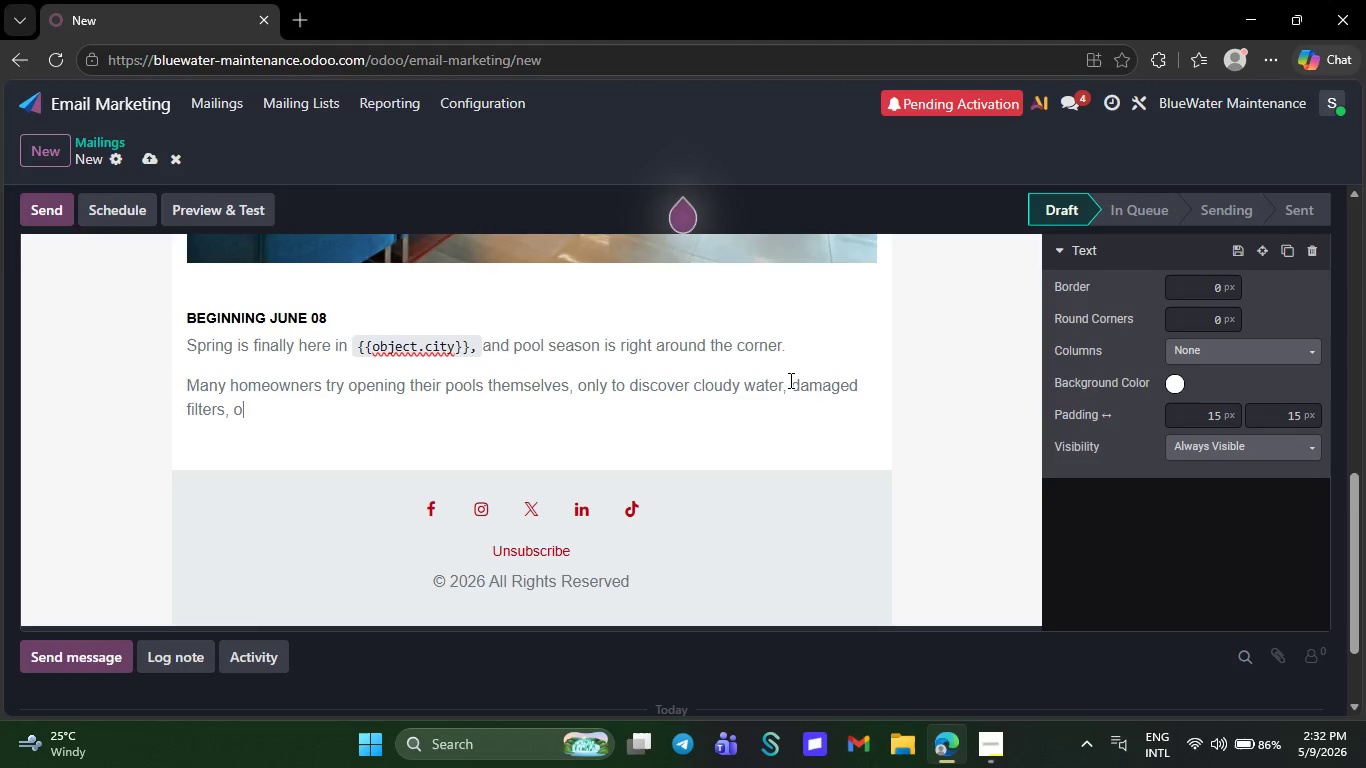 
key(R)
 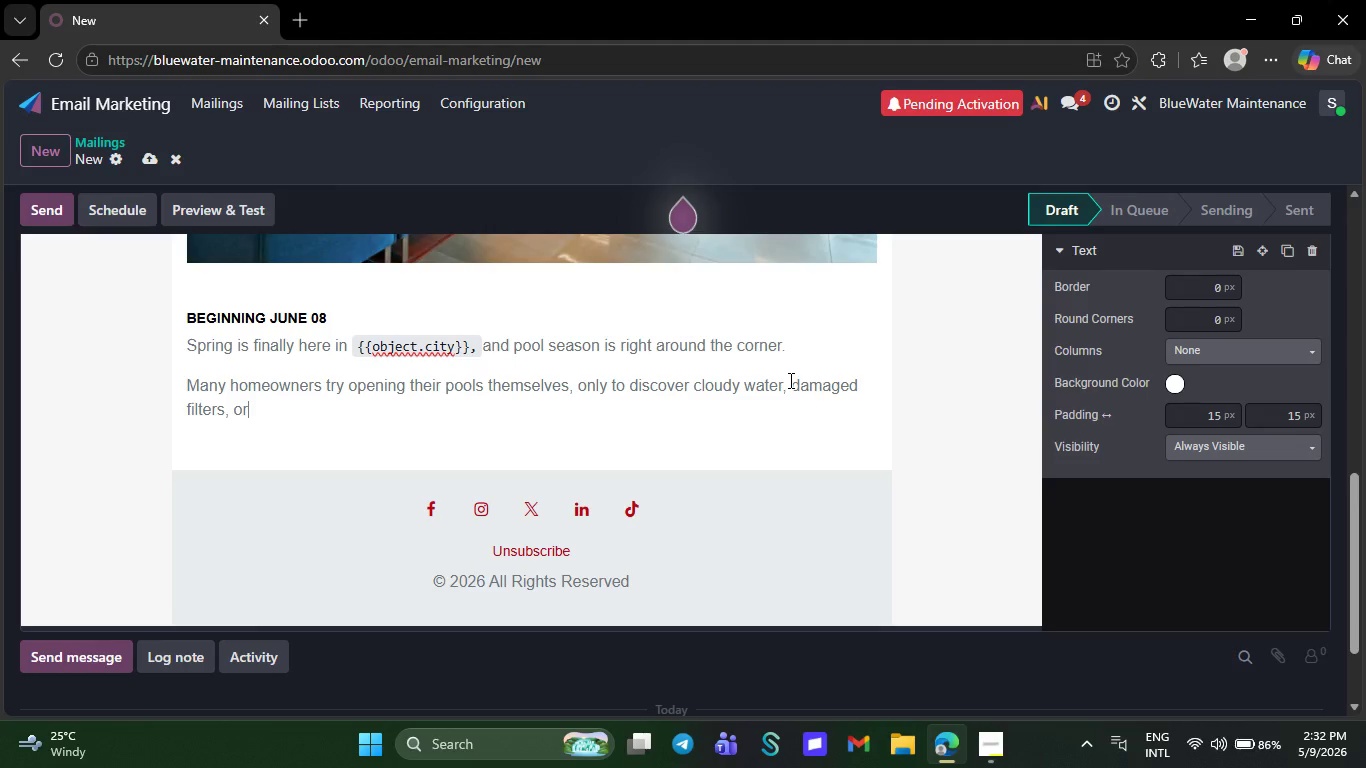 
wait(13.39)
 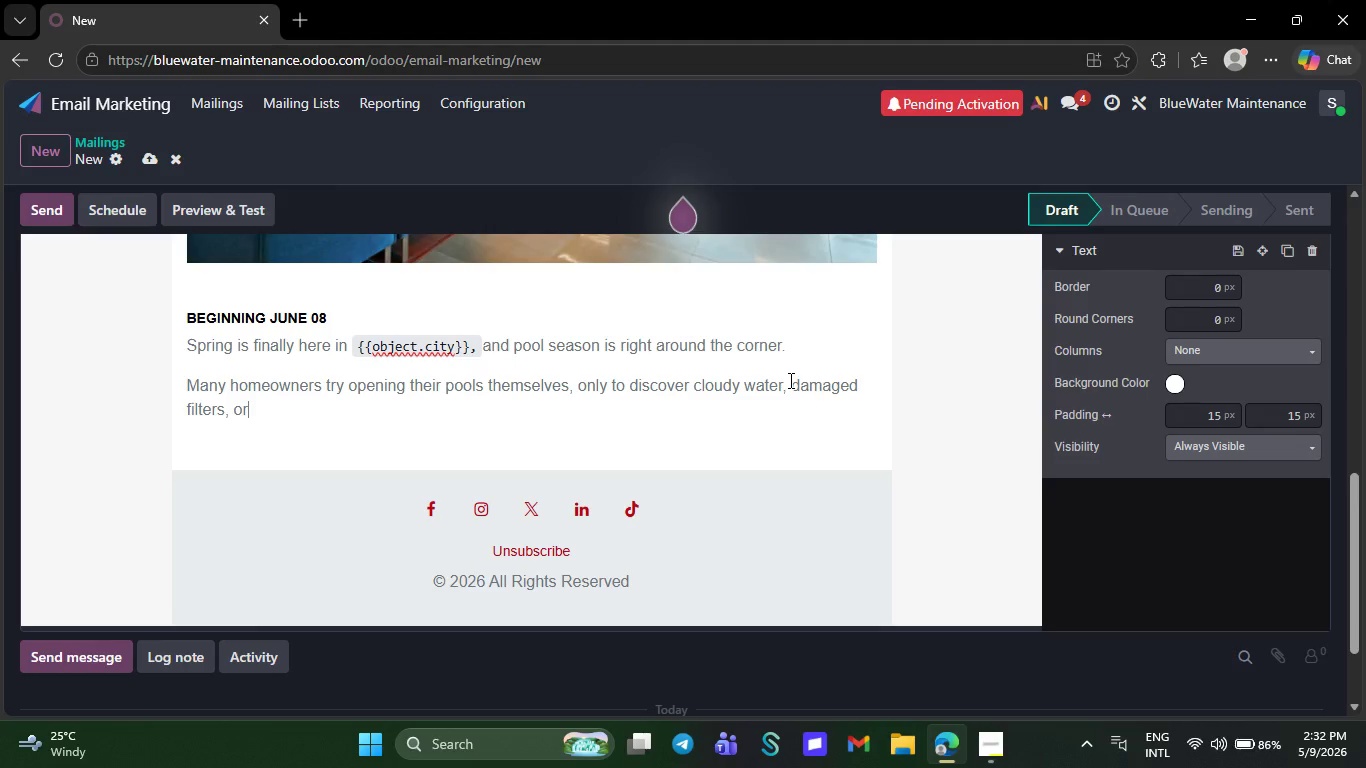 
type(costly equipment problems afew weeks later.)
 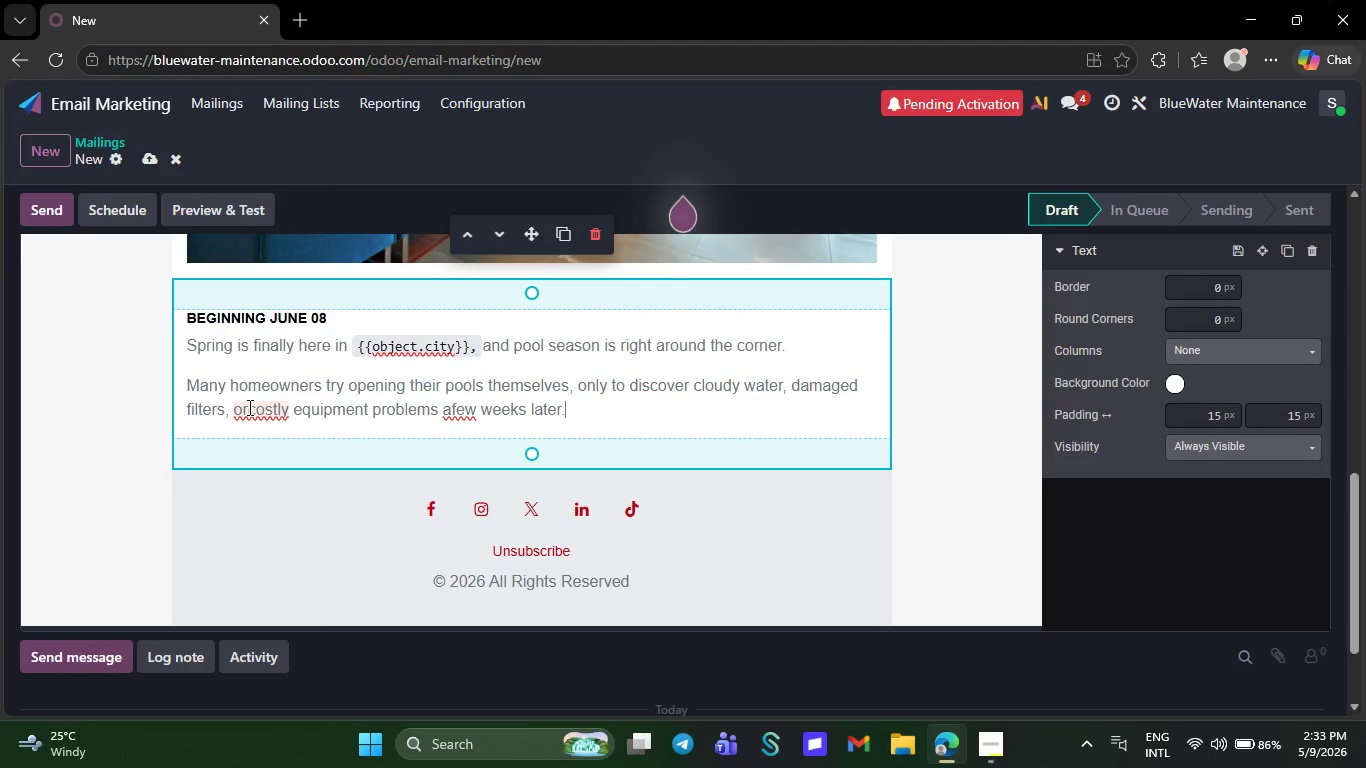 
wait(33.19)
 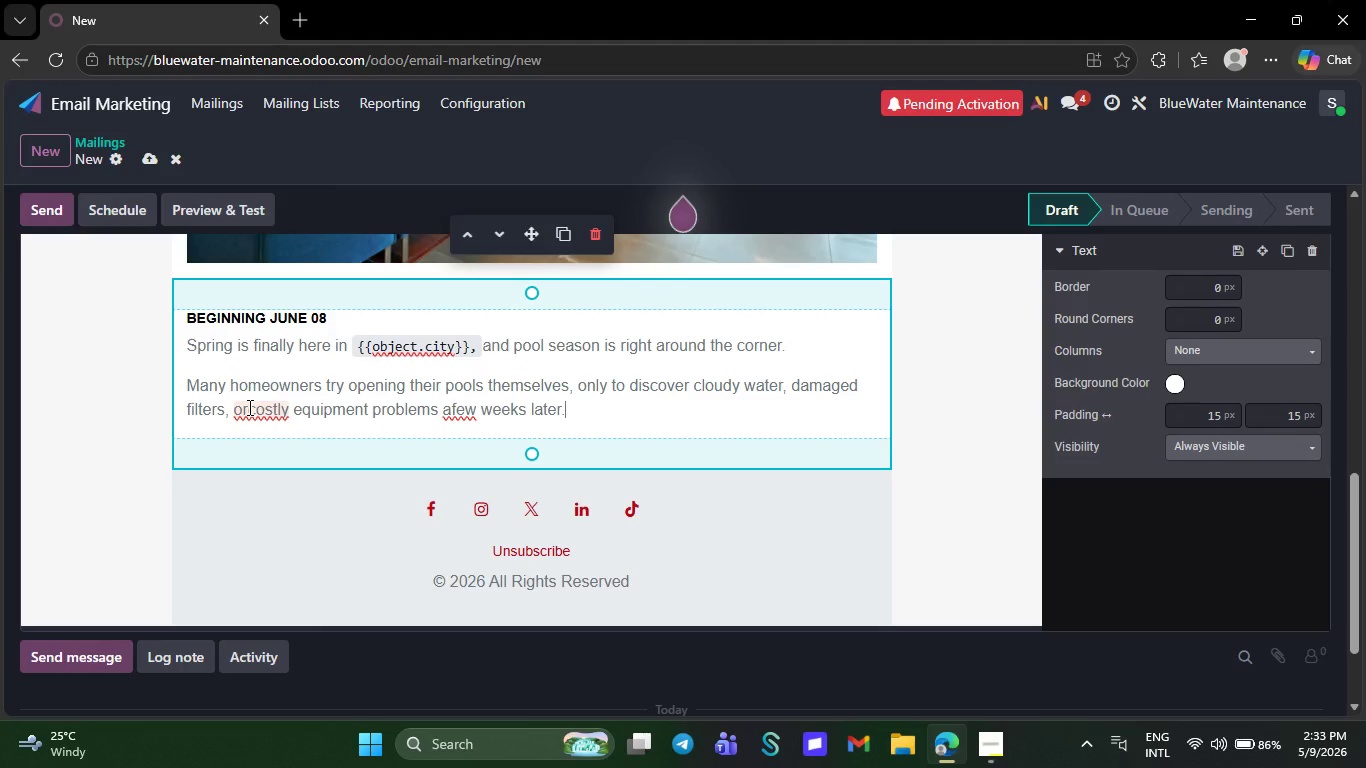 
left_click([248, 407])
 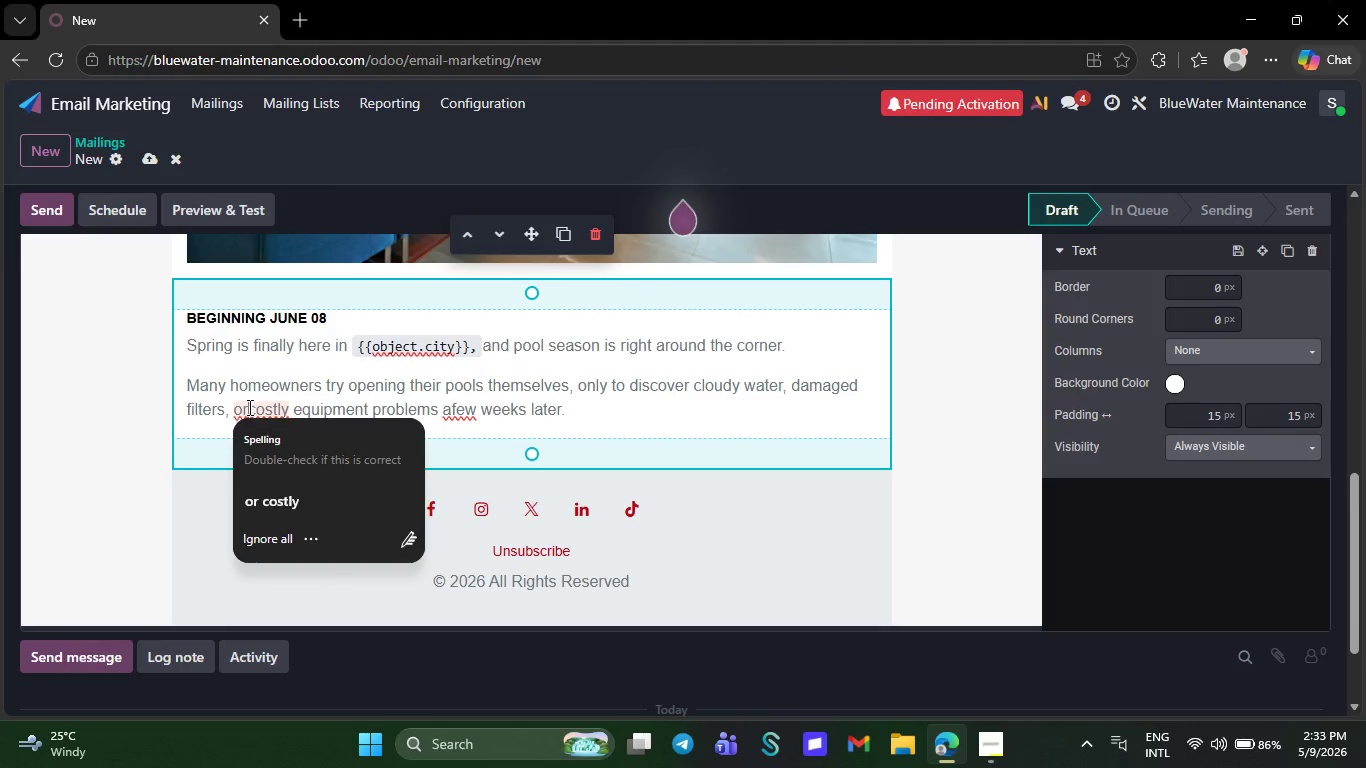 
right_click([248, 407])
 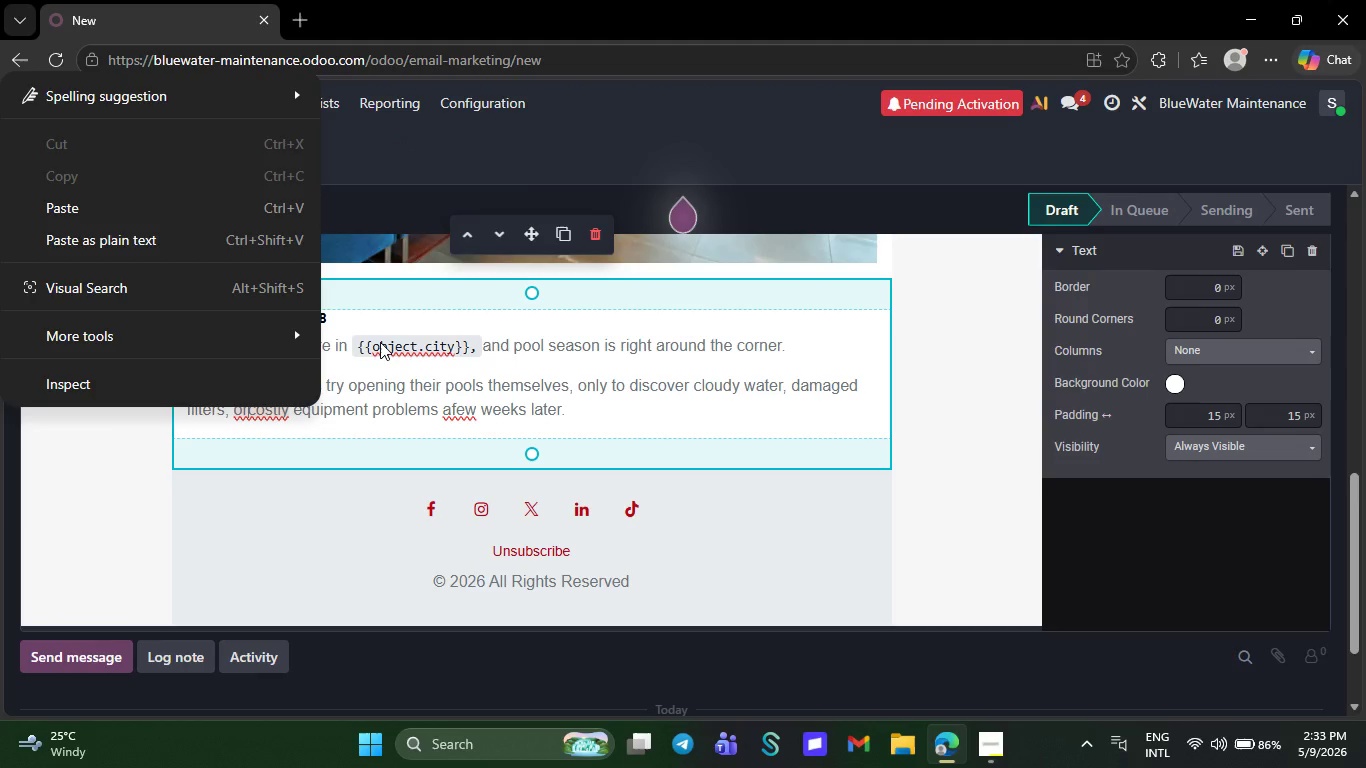 
left_click([361, 422])
 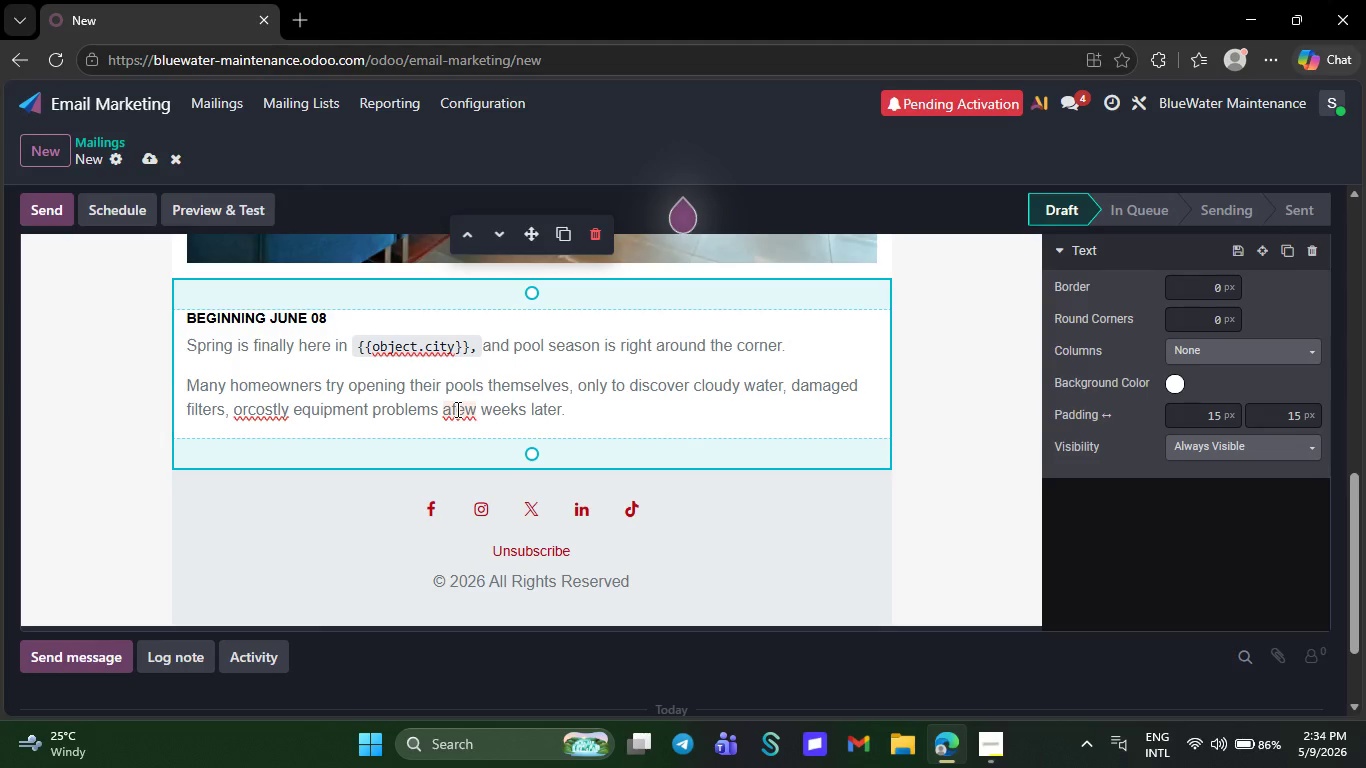 
right_click([456, 409])
 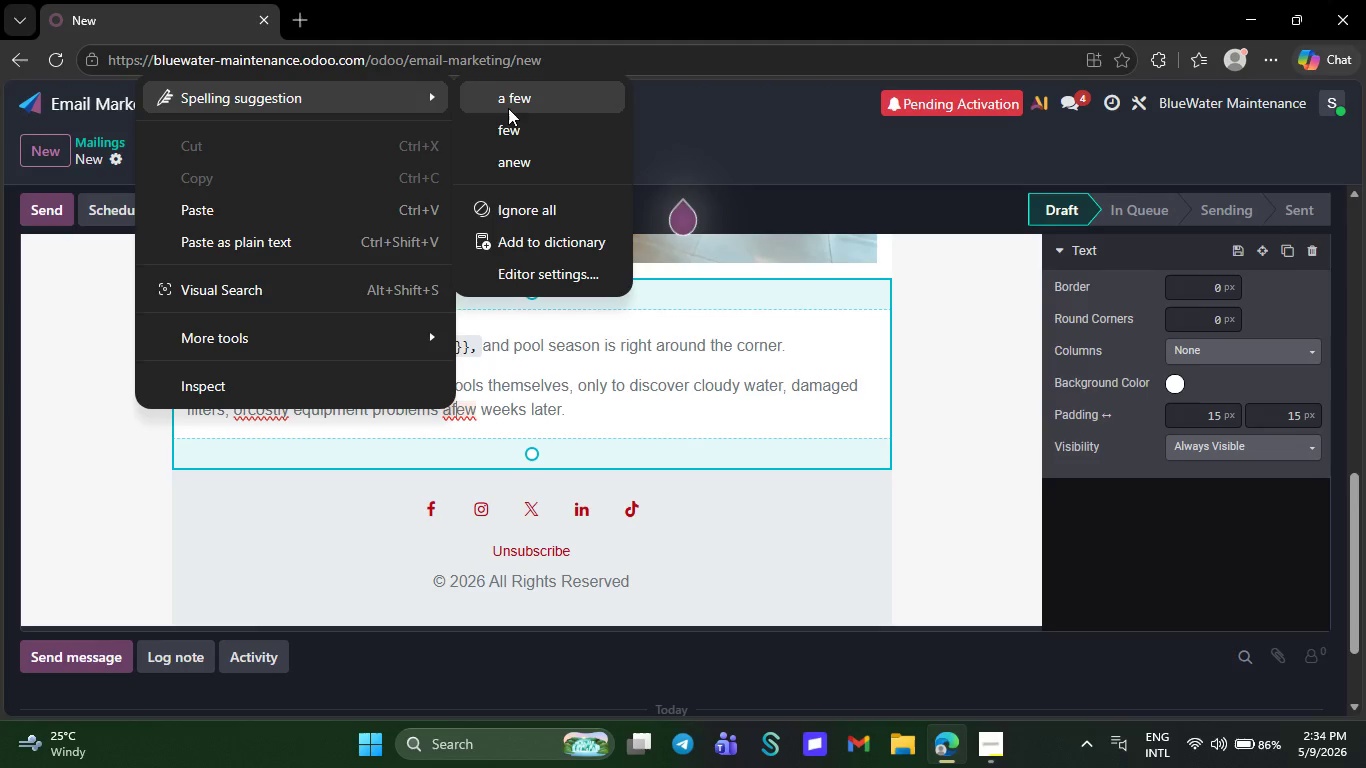 
left_click([516, 98])
 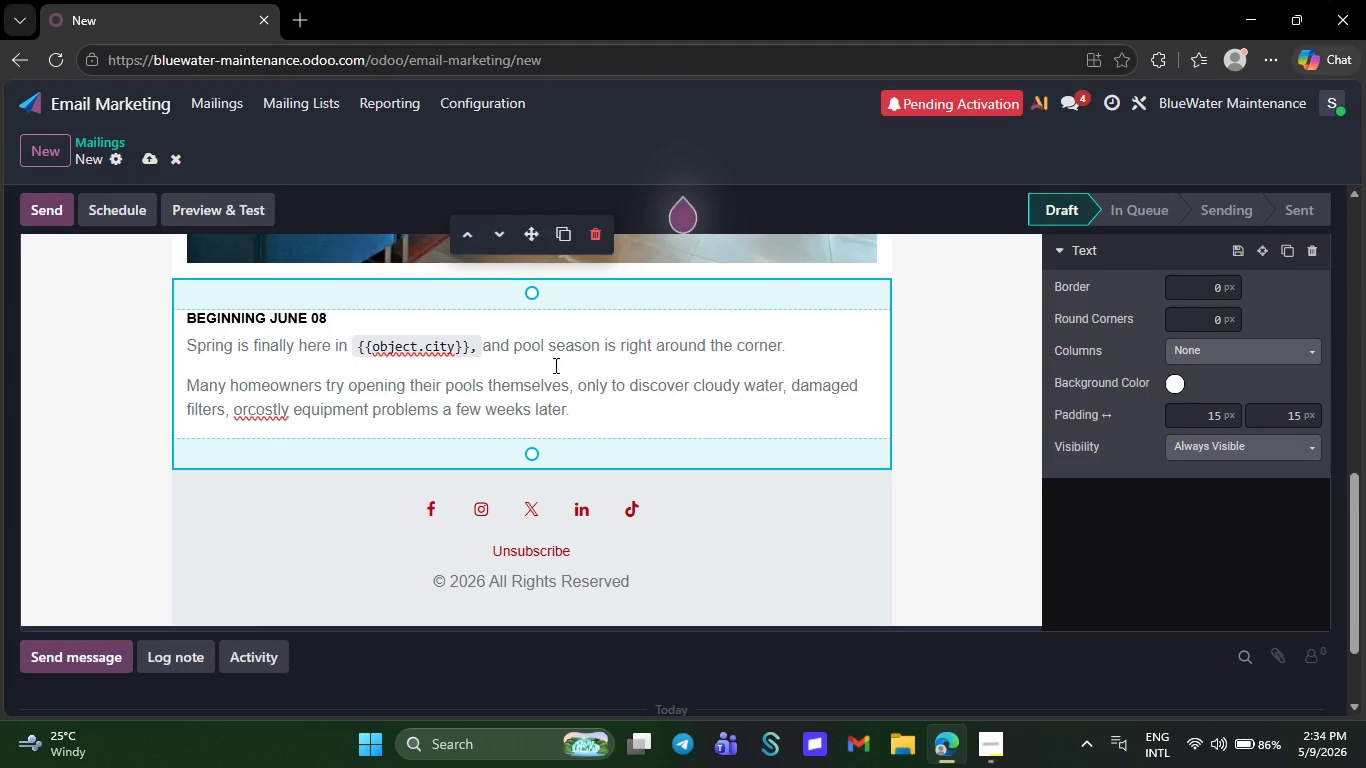 
wait(8.2)
 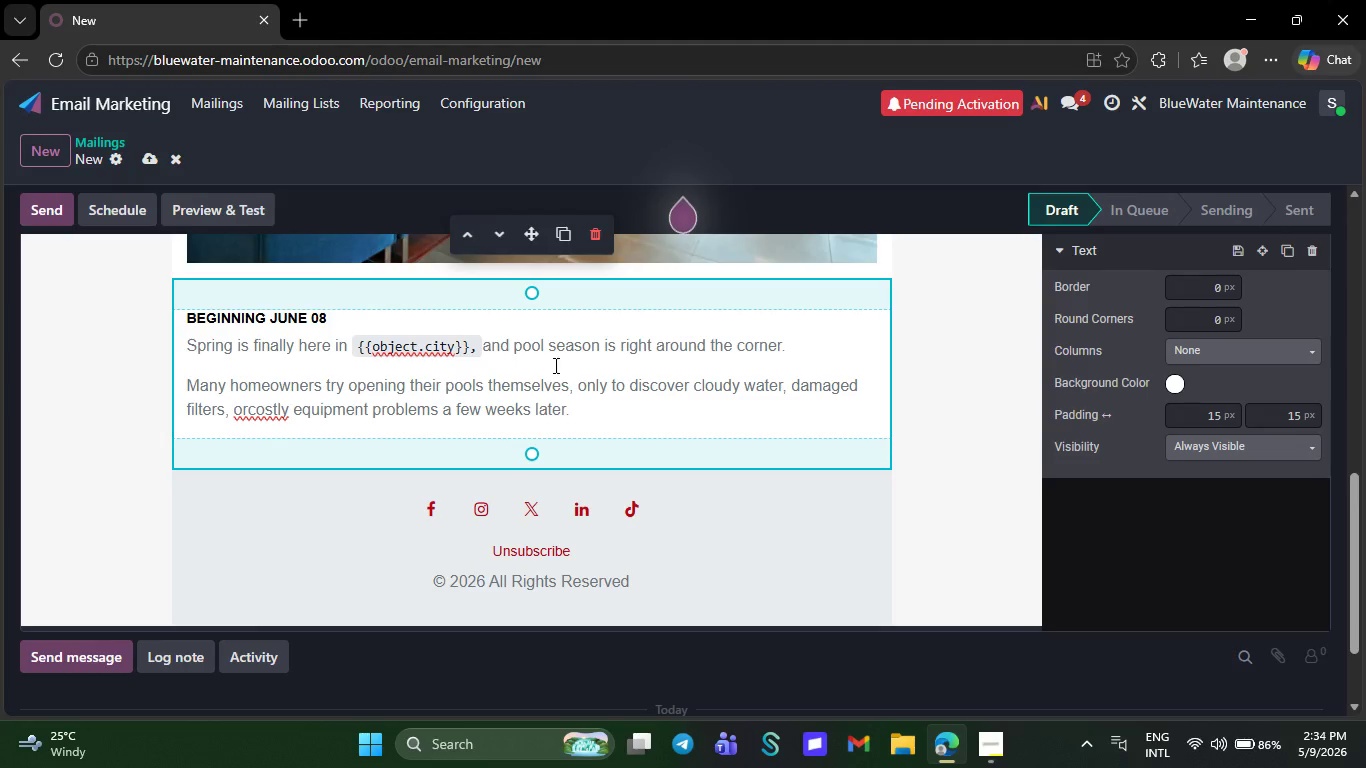 
left_click([248, 416])
 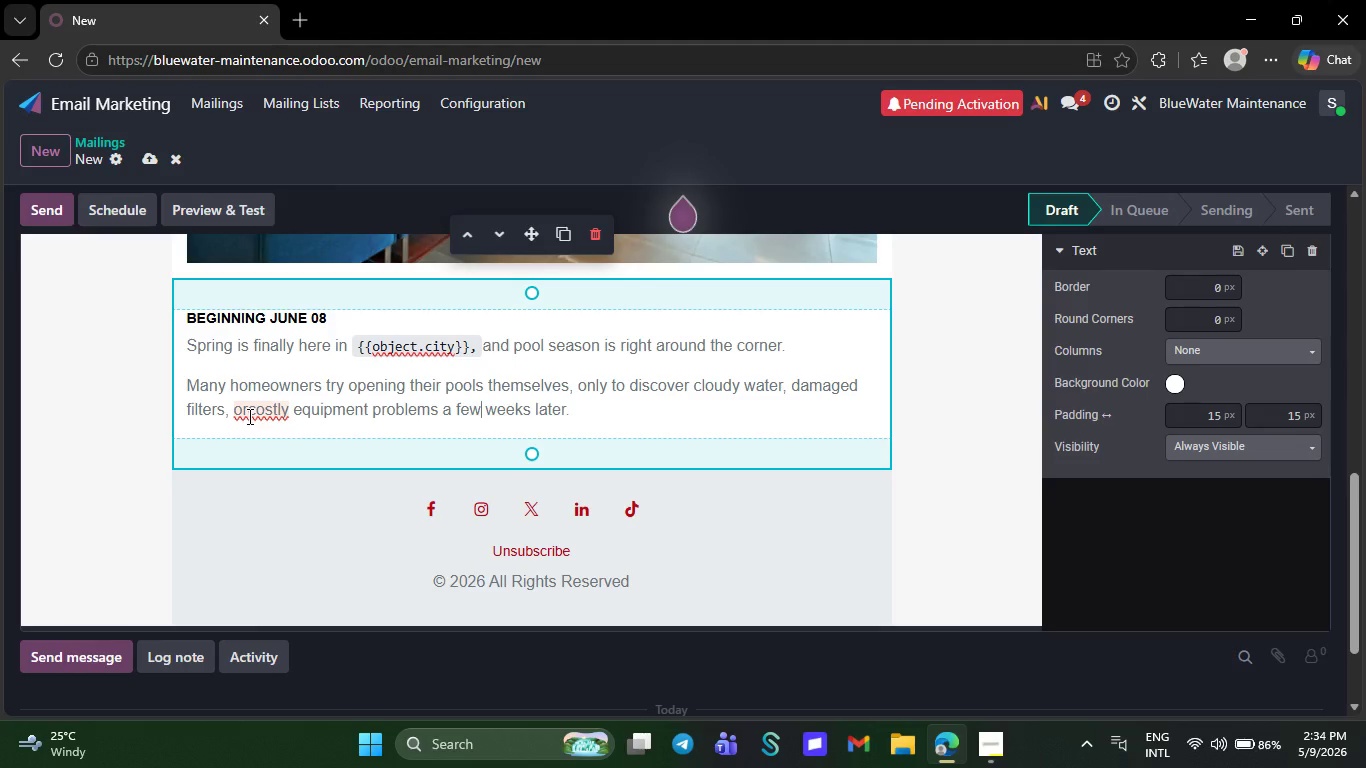 
key(Space)
 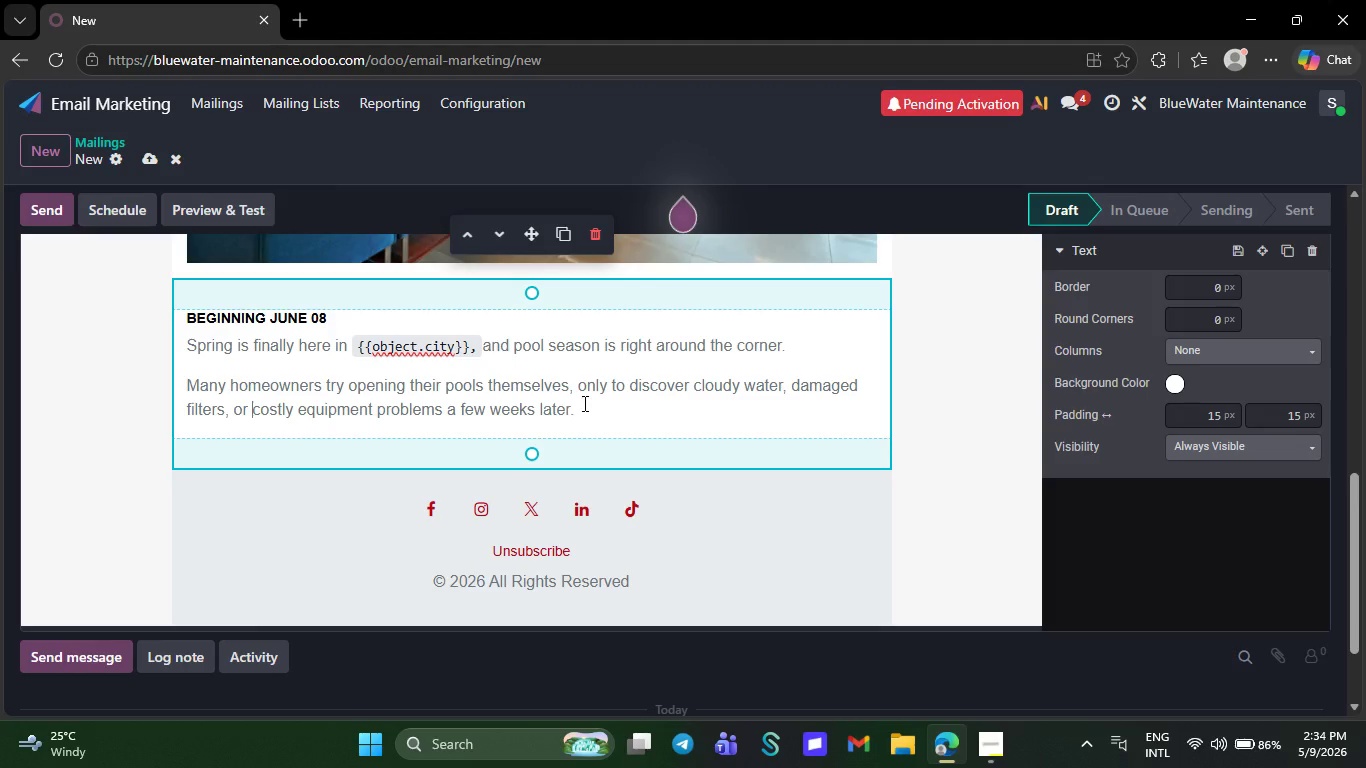 
left_click([584, 402])
 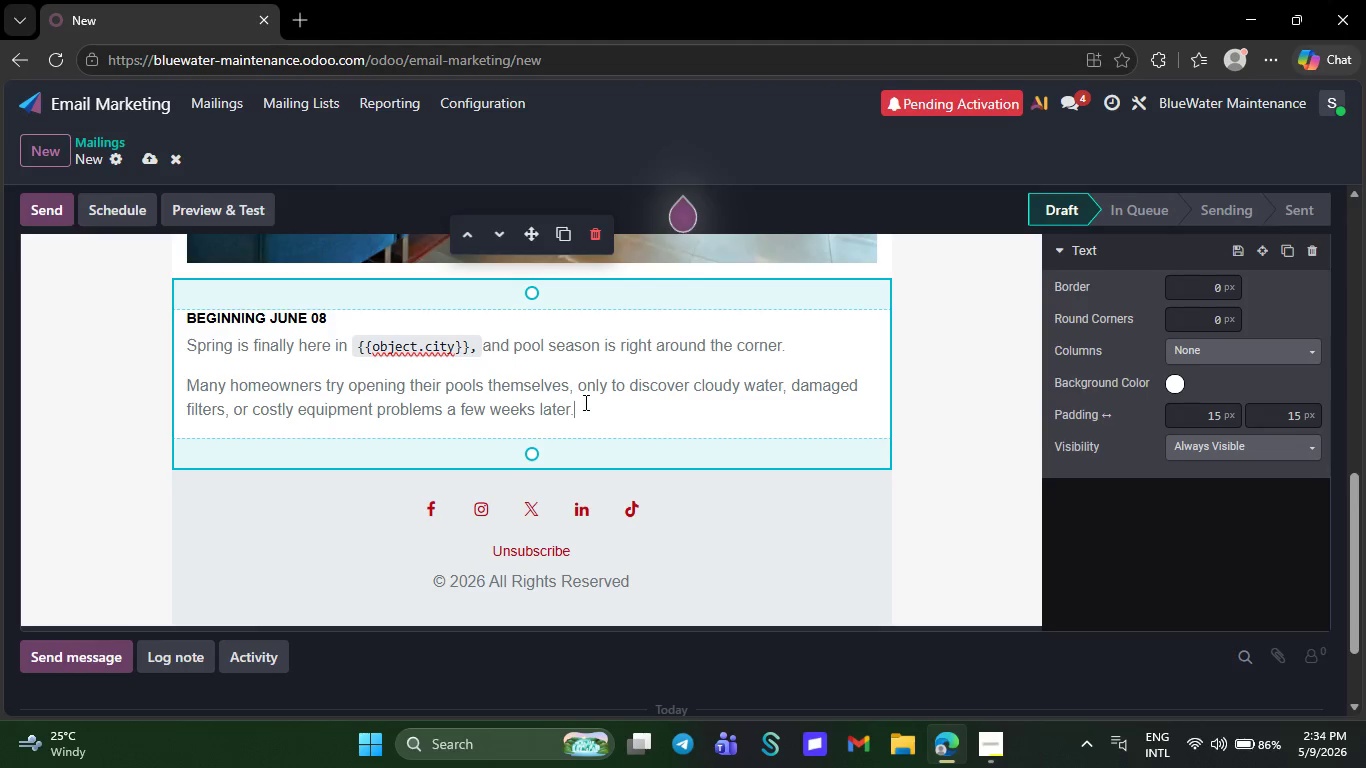 
key(NumpadEnter)
type(Ater months of winter builduo)
key(Backspace)
type(p, even a small mistake durinf )
key(Backspace)
key(Backspace)
type(g opening can create expensive repairs especially for `{{object.x-)
key(Backspace)
type(-)
key(Backspace)
type(_pook)
 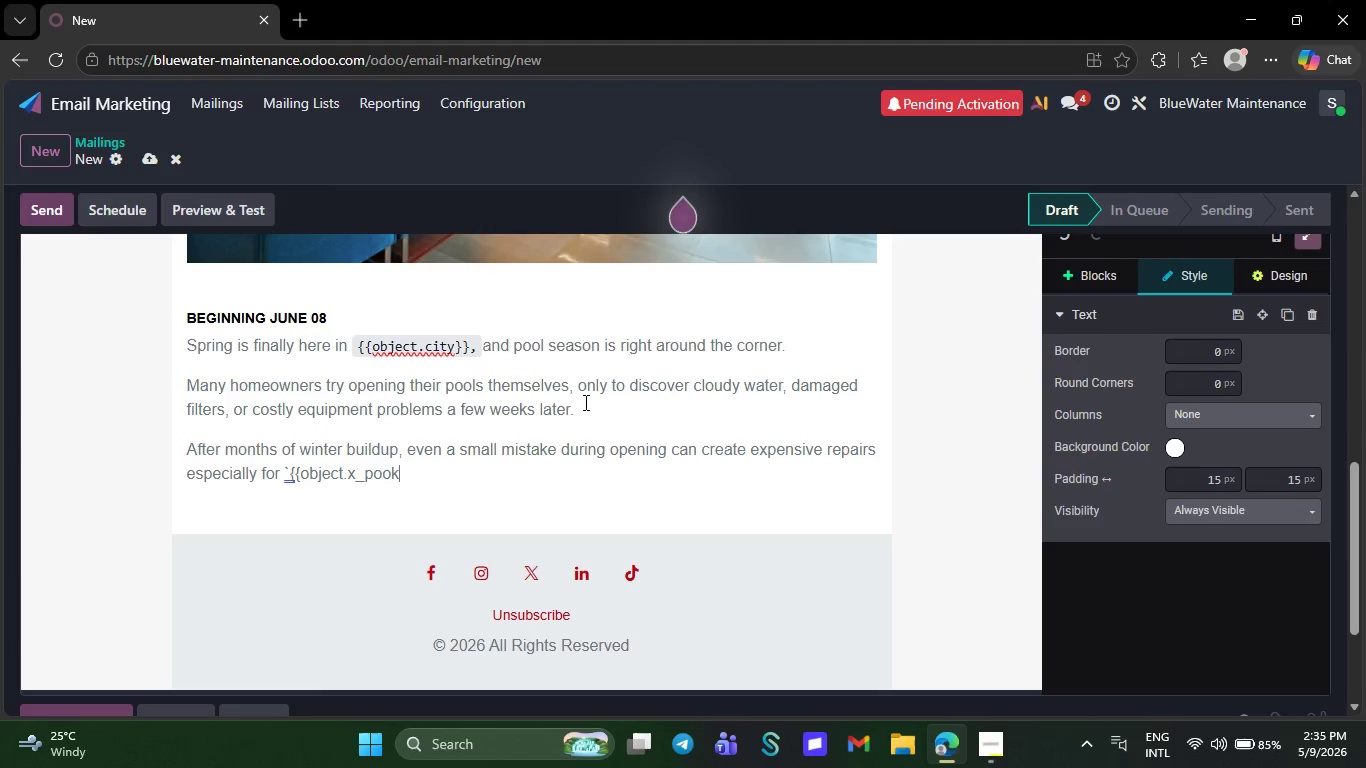 
wait(97.55)
 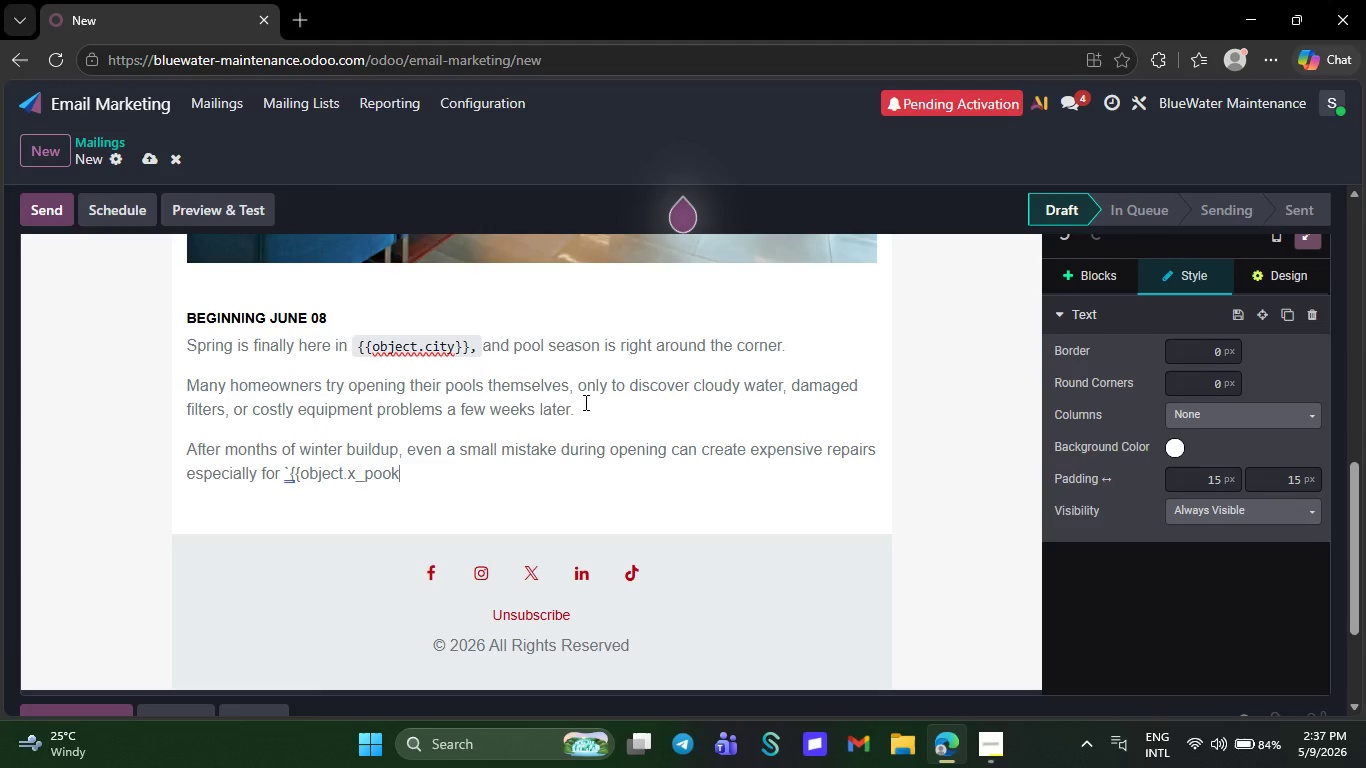 
key(Backspace)
 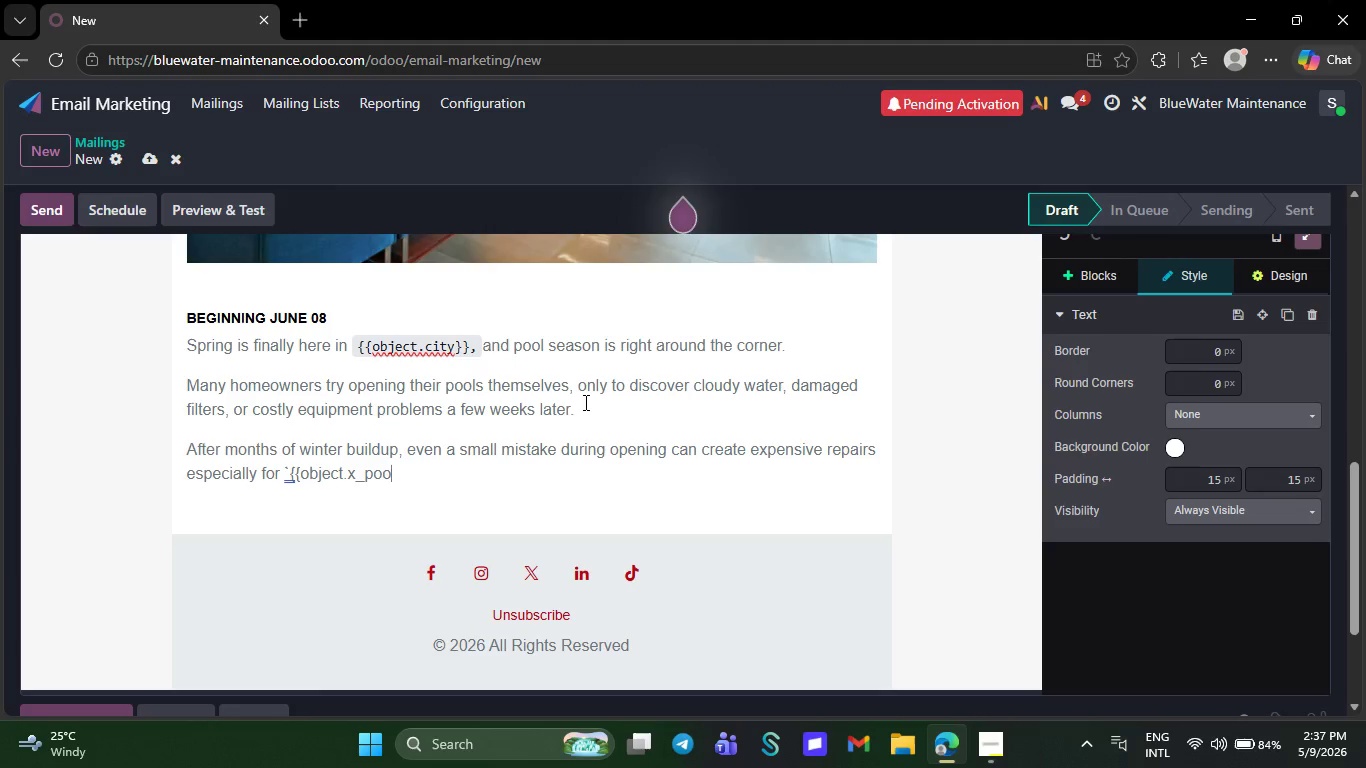 
key(L)
 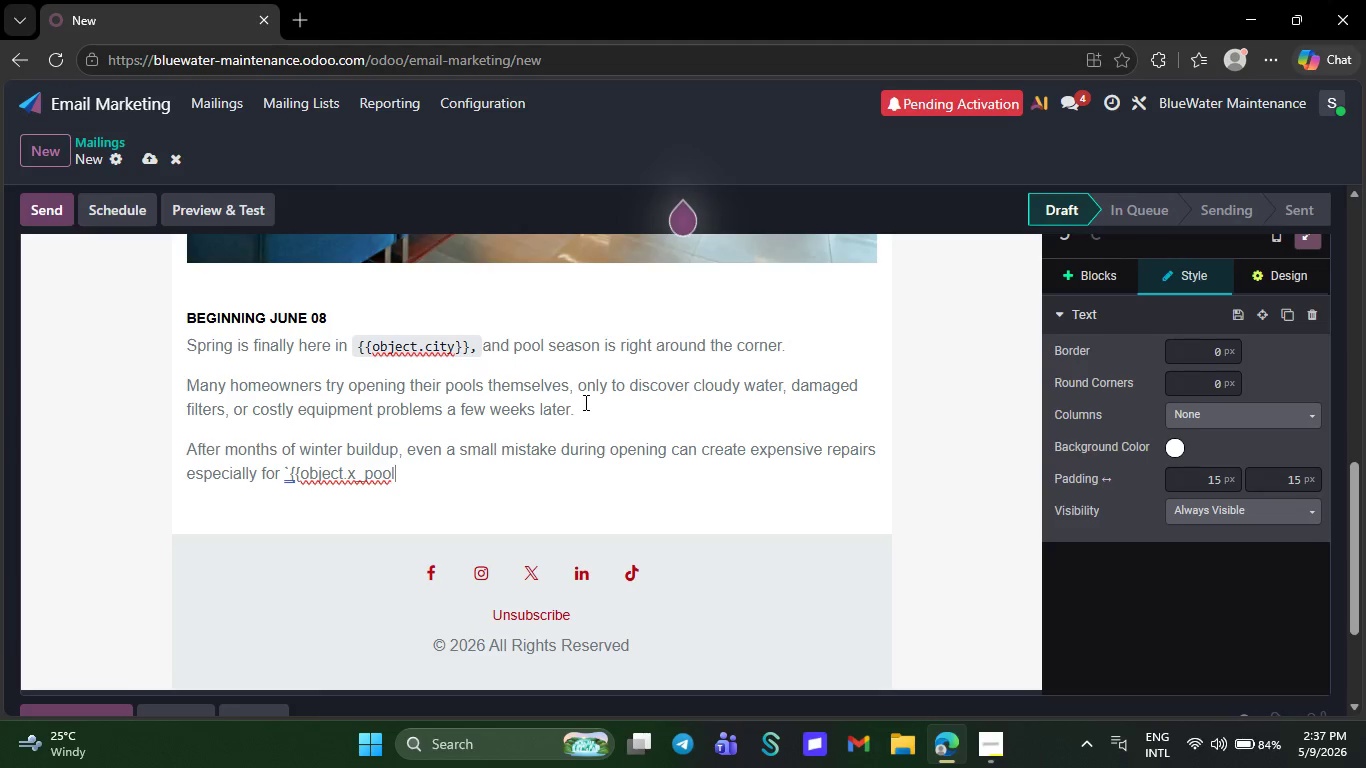 
type(_type}}` )
 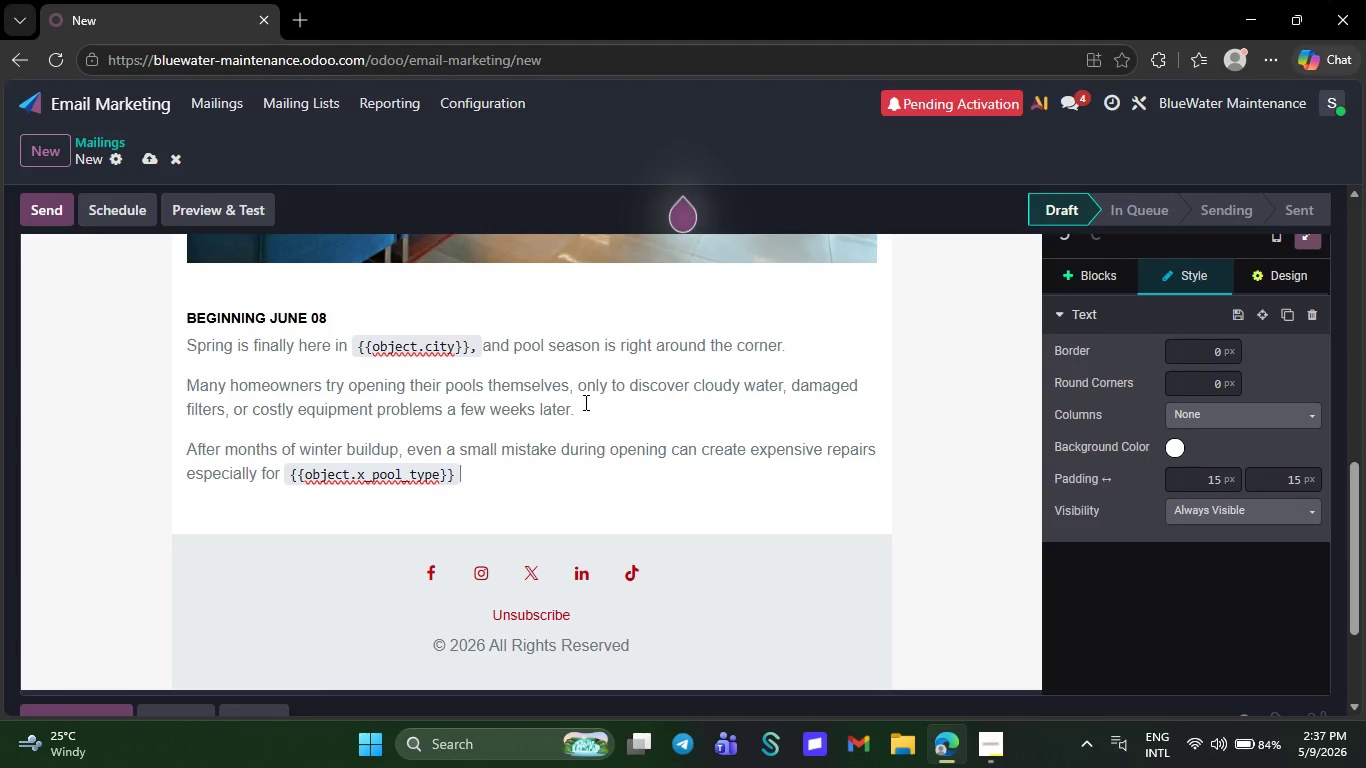 
type(system)
 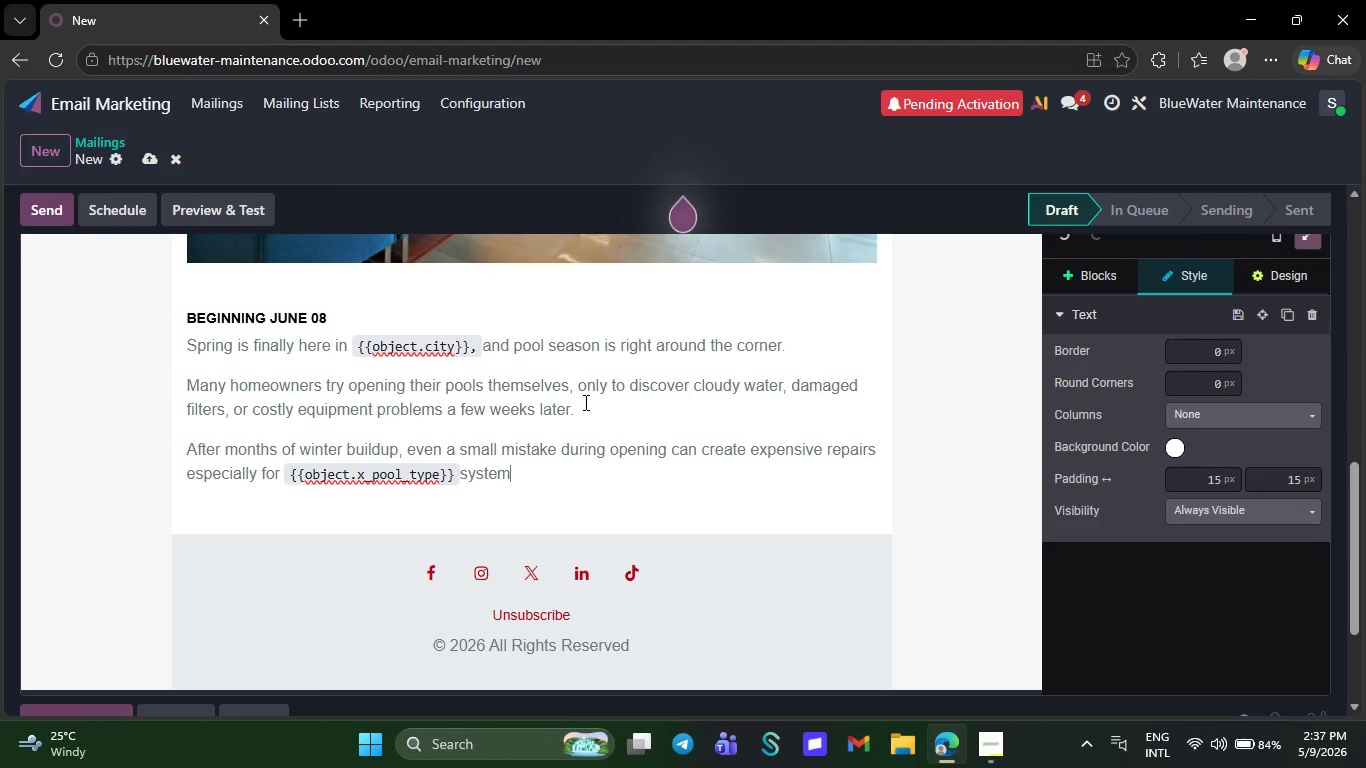 
type(.)
key(NumpadEnter)
type(At Blu)
 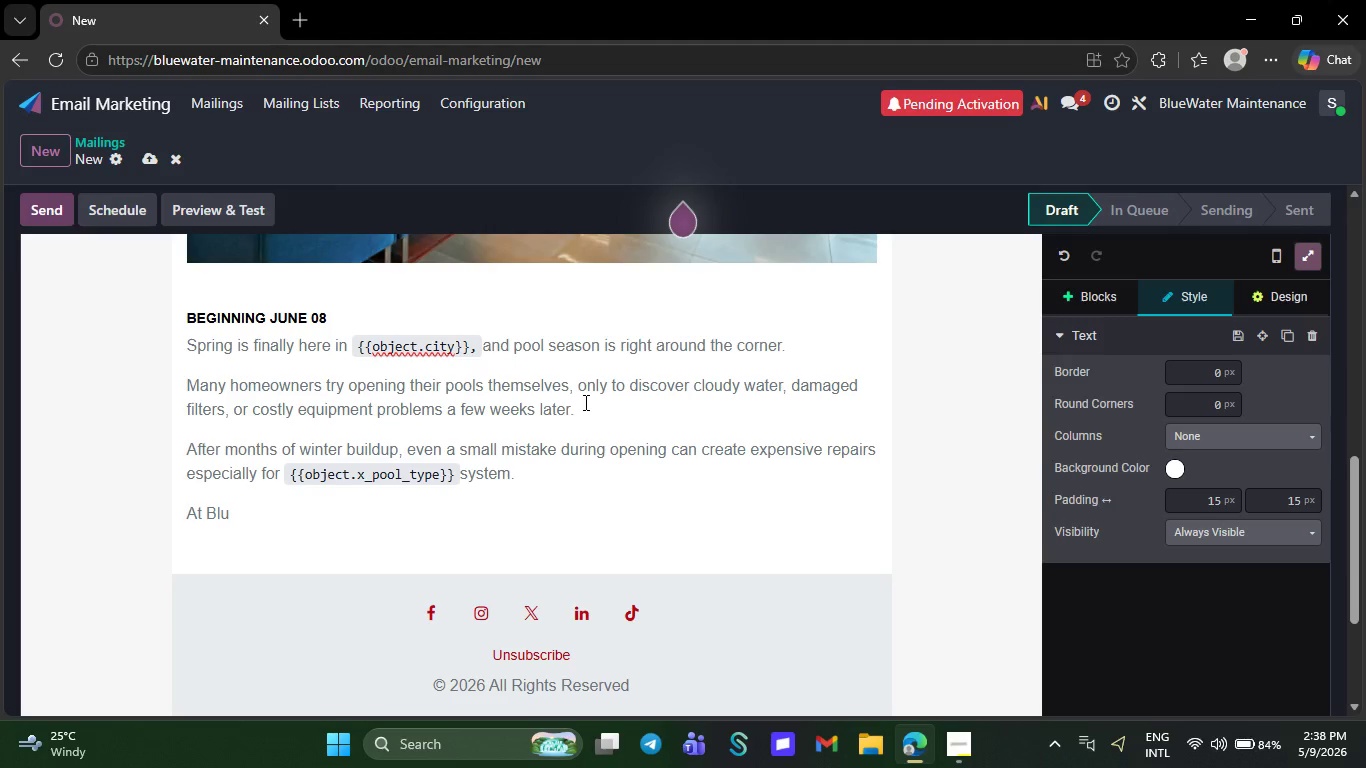 
type(ewater maintenance )
key(Backspace)
type(, we handle the full opening procw)
key(Backspace)
type(ess professionally )
 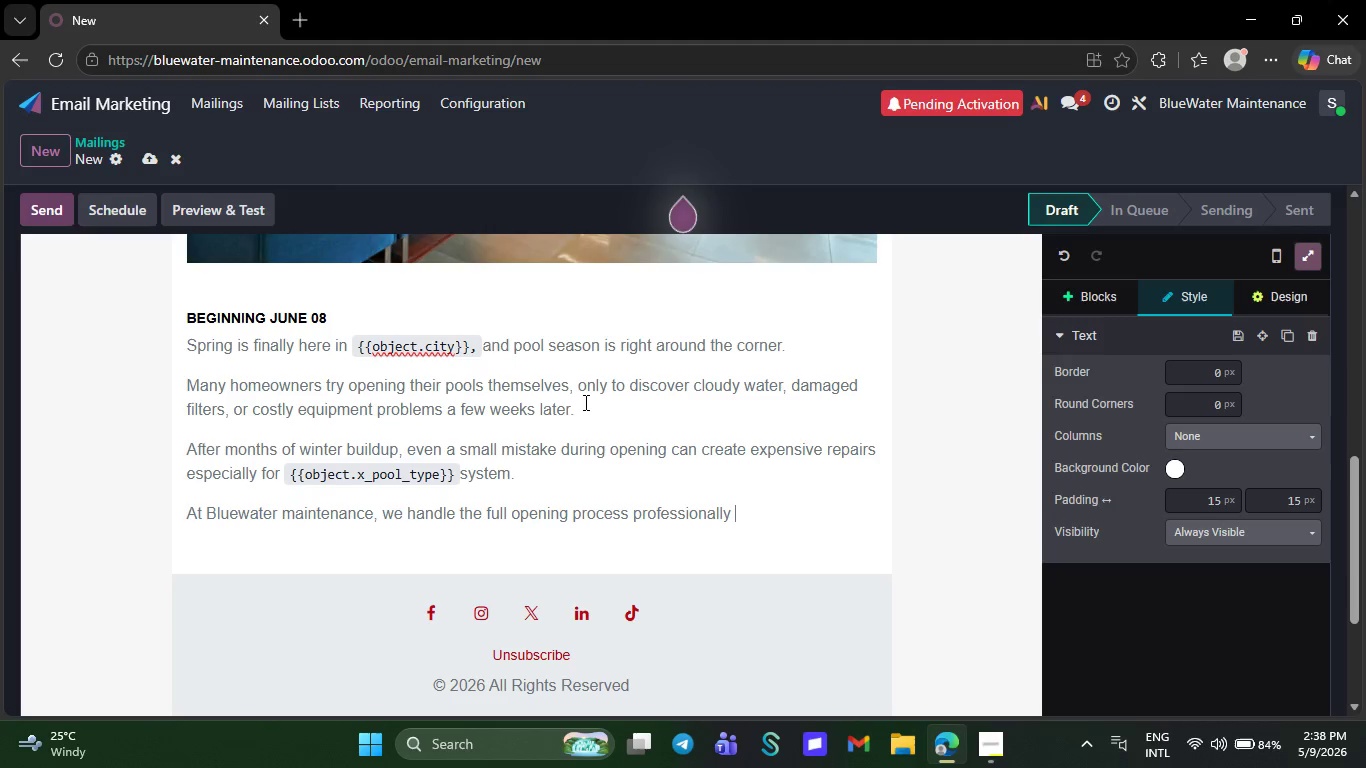 
type( so your pool)
 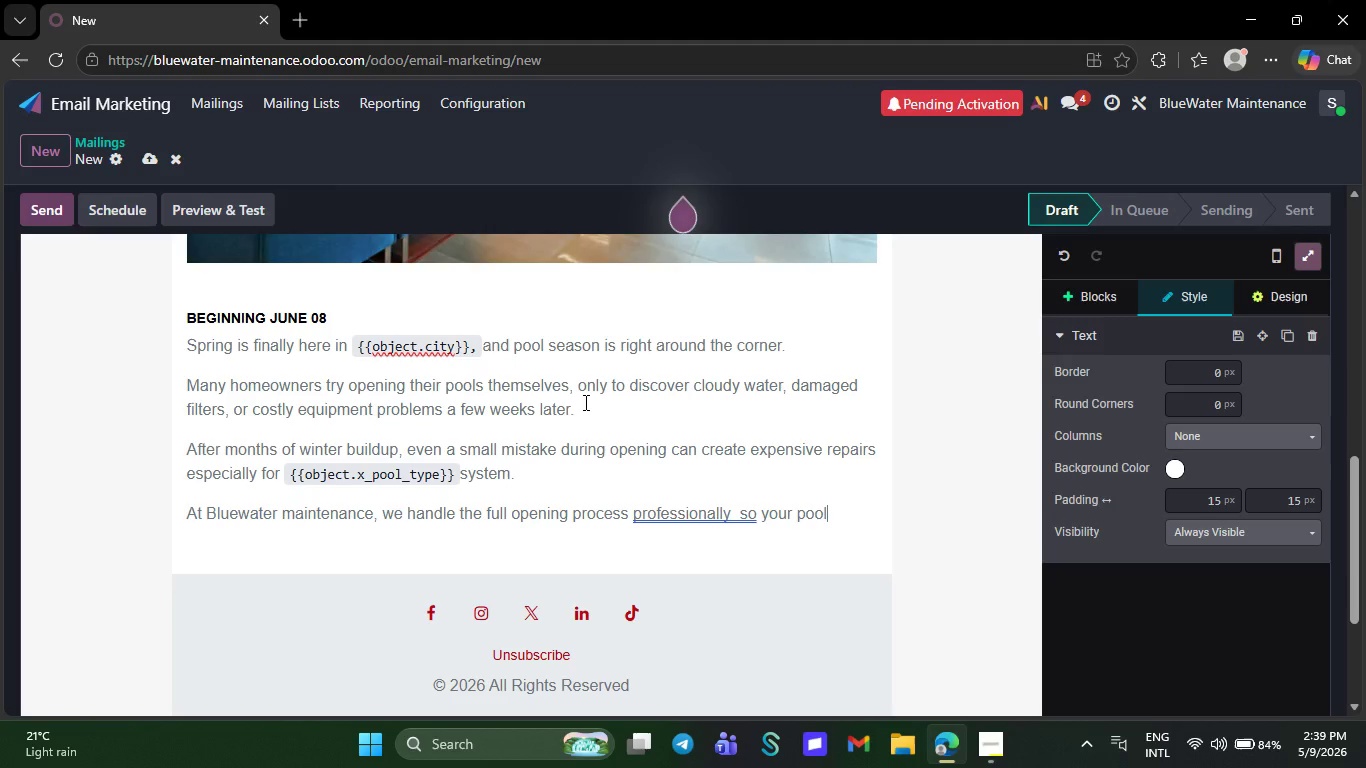 
type( is clean, balanced )
key(Backspace)
type(, and ready for warm whe)
 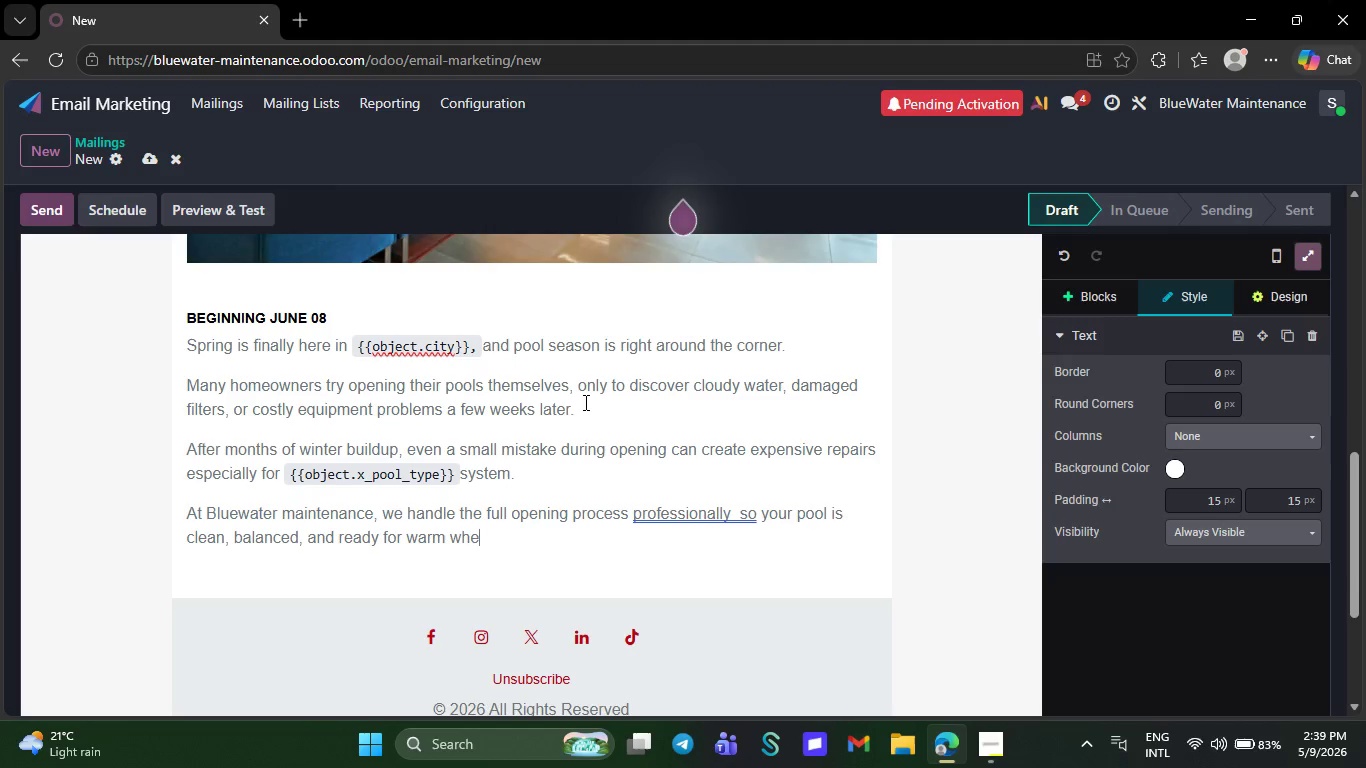 
key(Backspace)
key(Backspace)
key(Backspace)
type(we)
 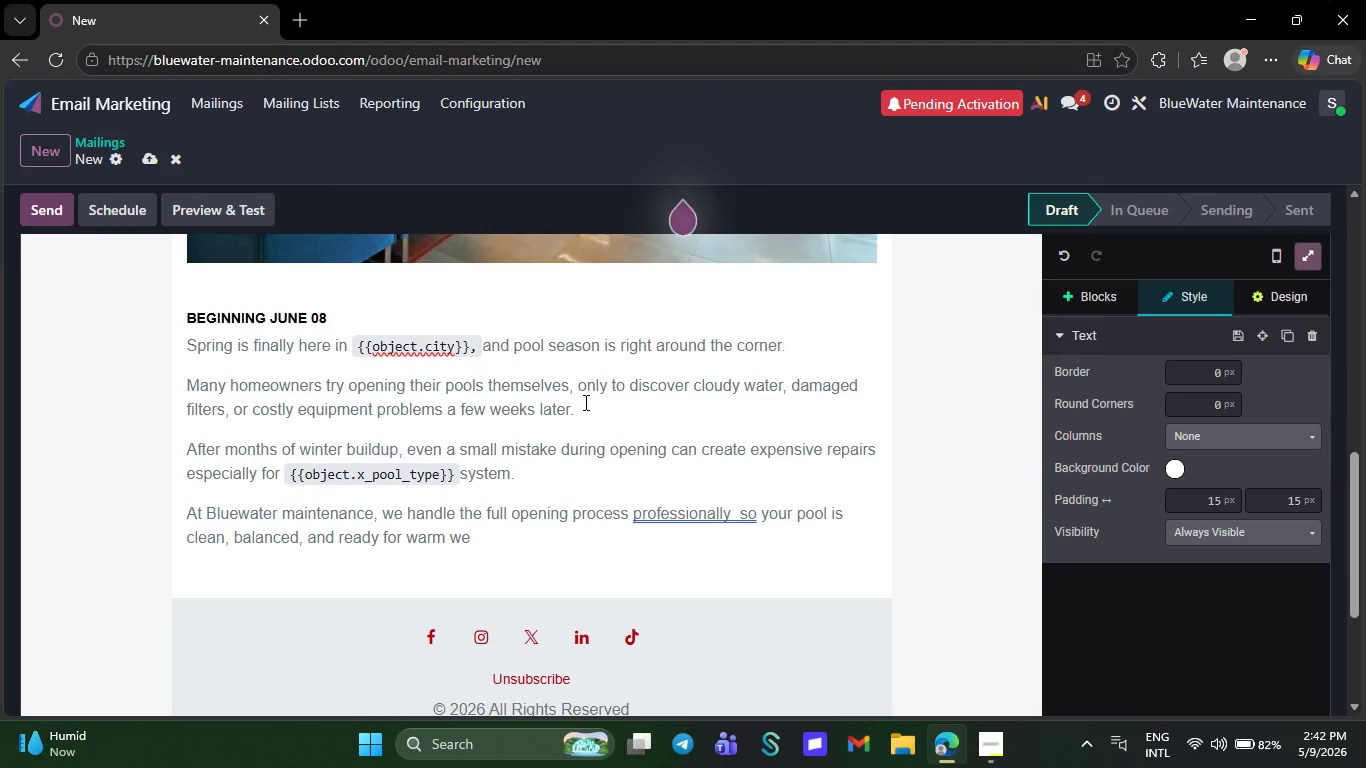 
wait(166.72)
 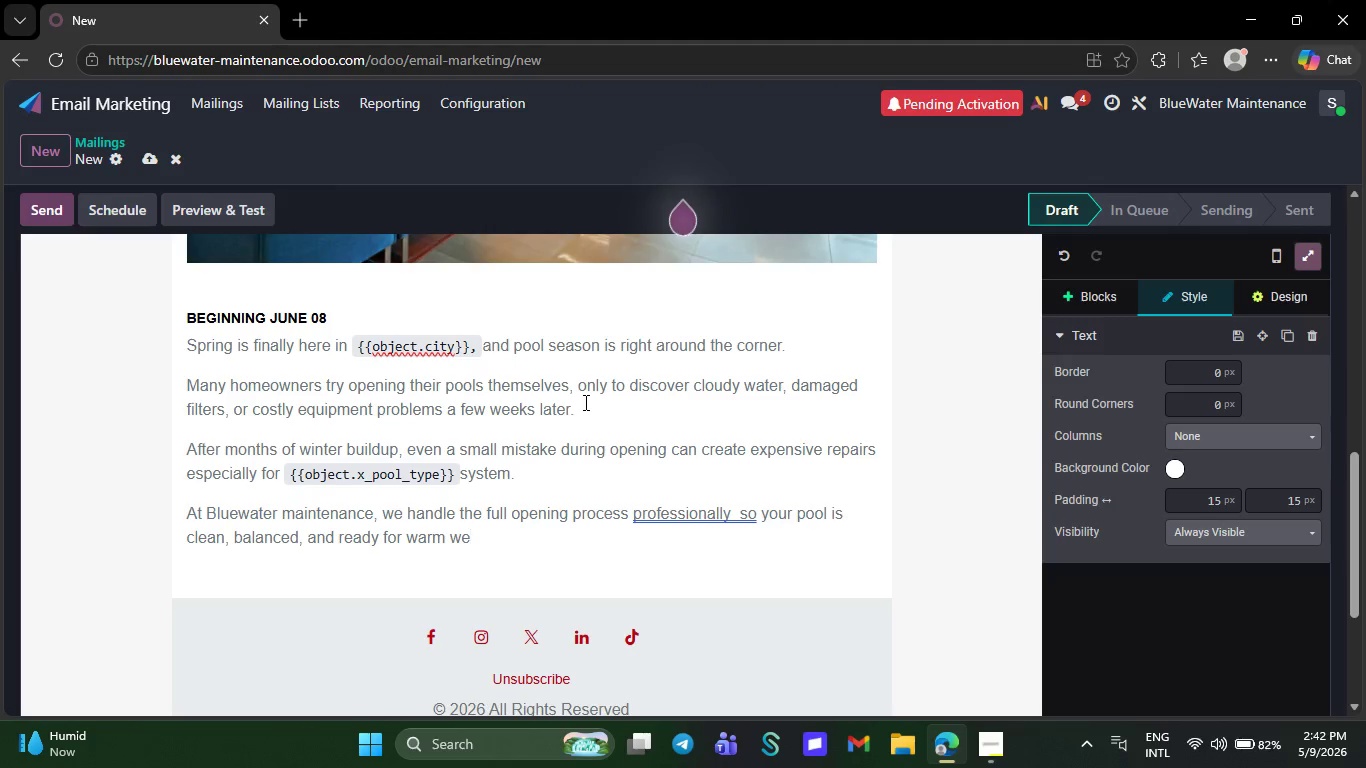 
key(Space)
 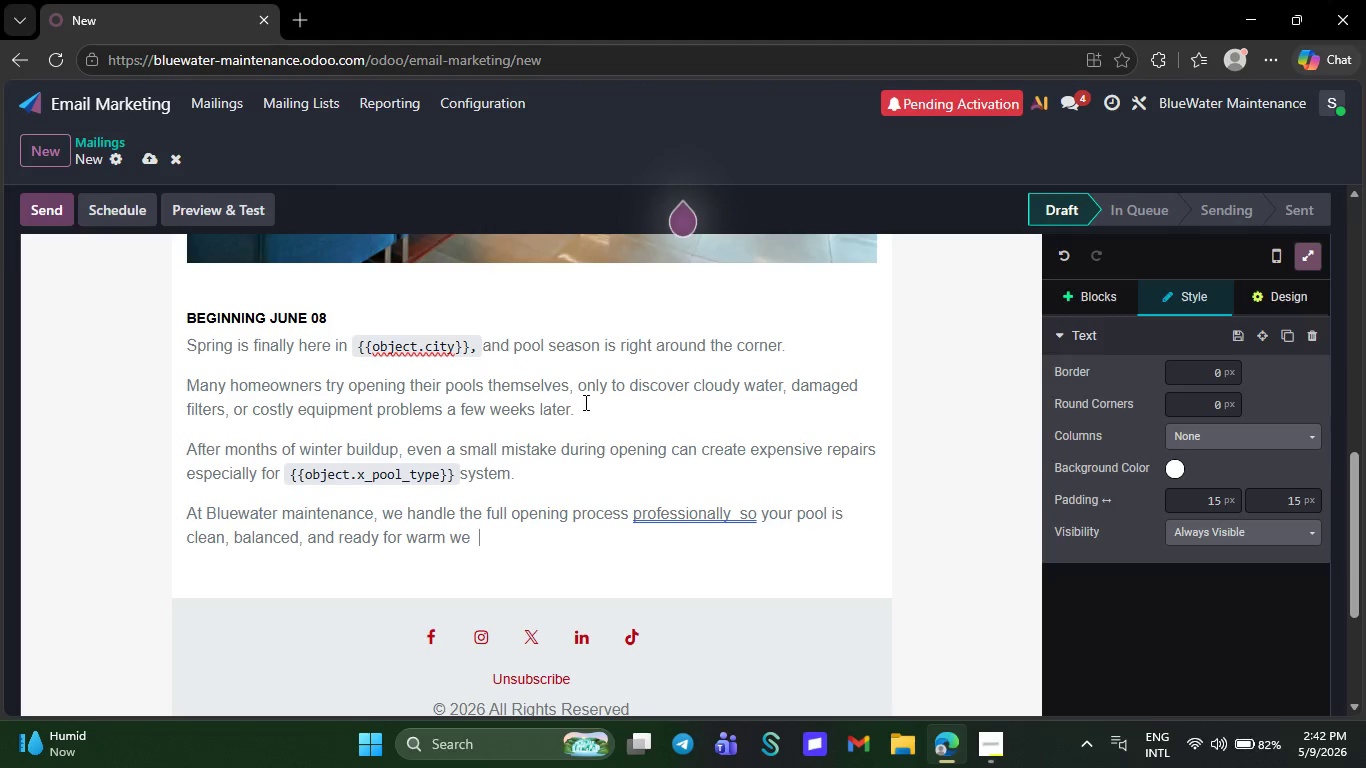 
key(Space)
 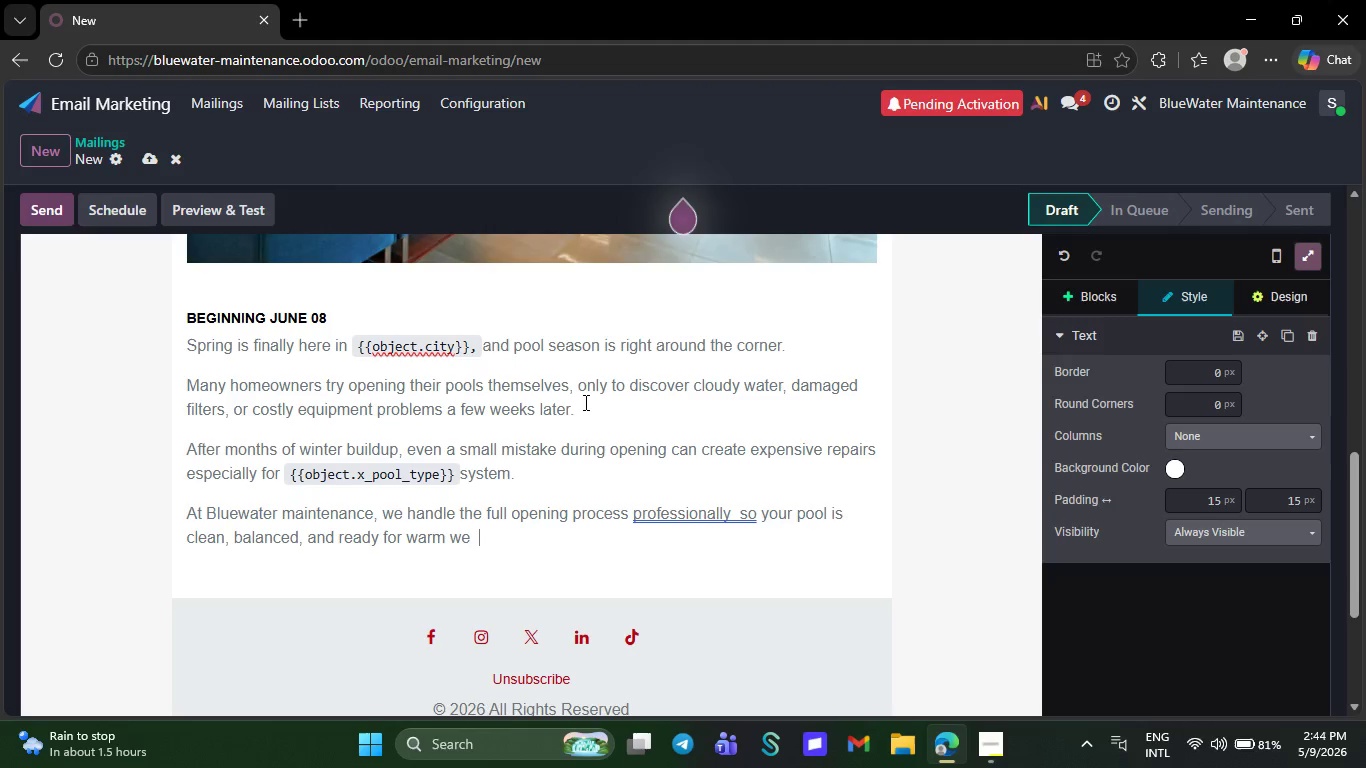 
wait(139.66)
 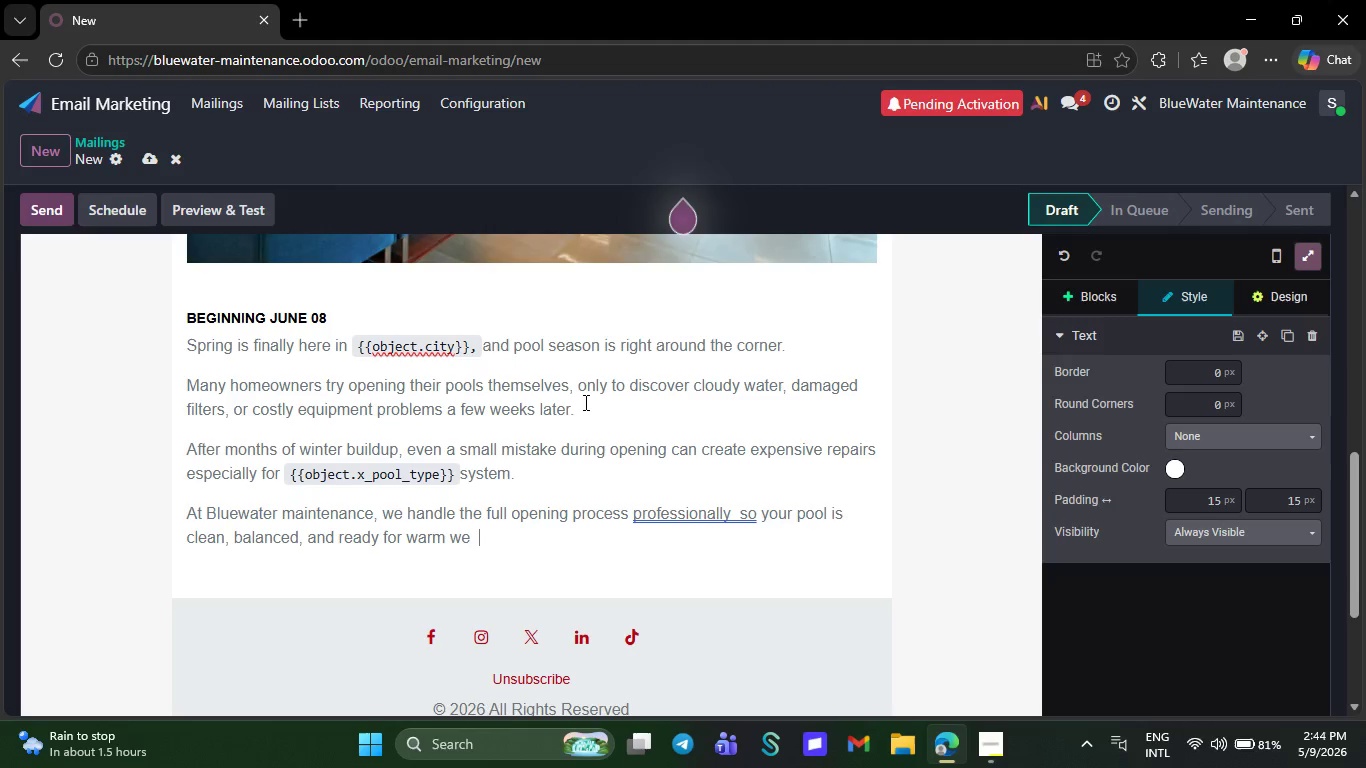 
right_click([670, 519])
 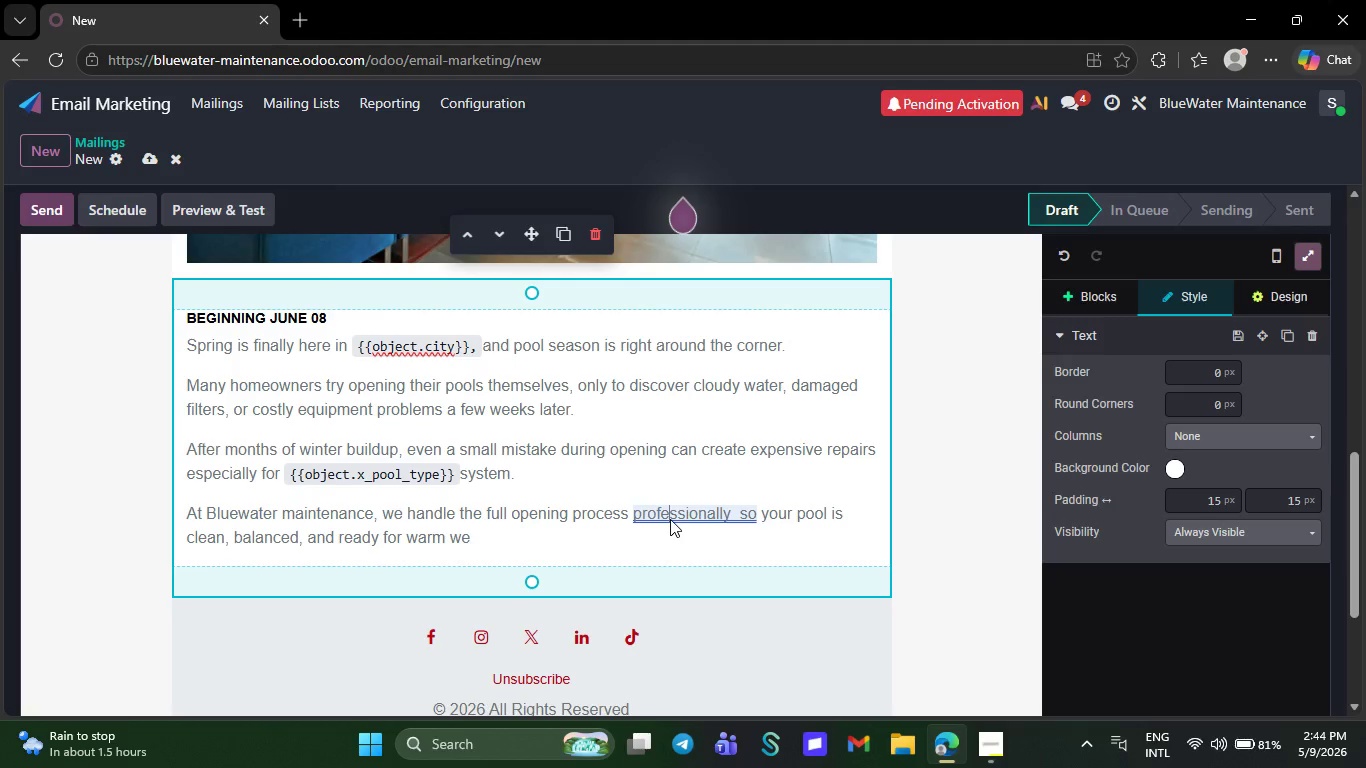 
mouse_move([680, 468])
 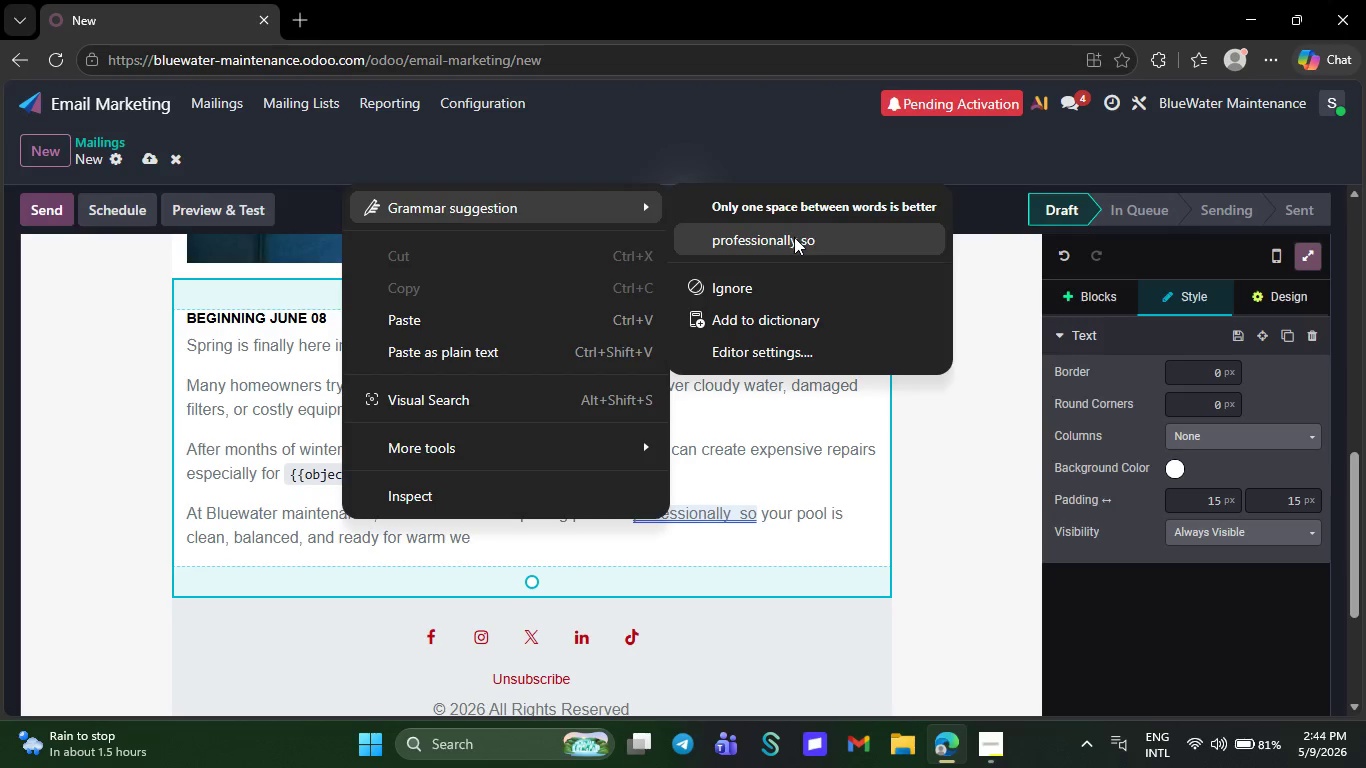 
left_click([794, 237])
 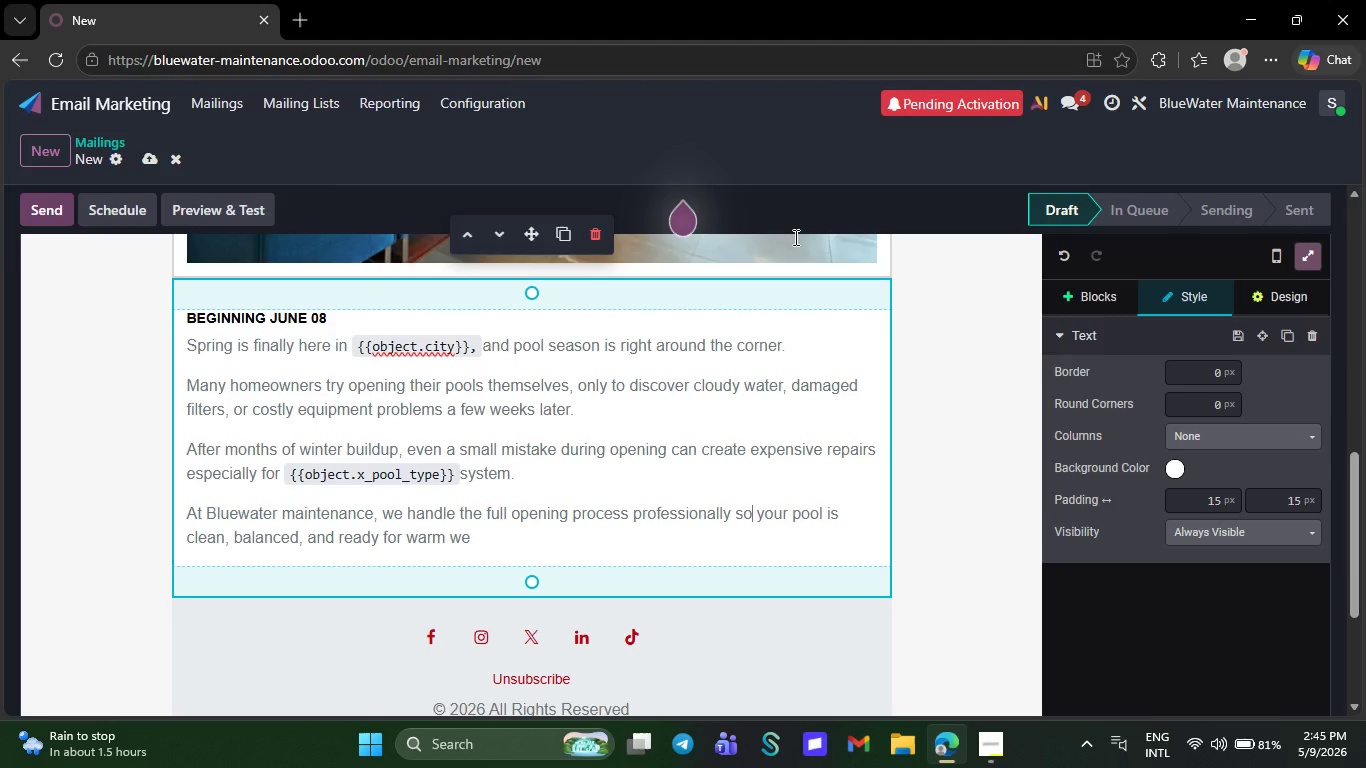 
wait(18.34)
 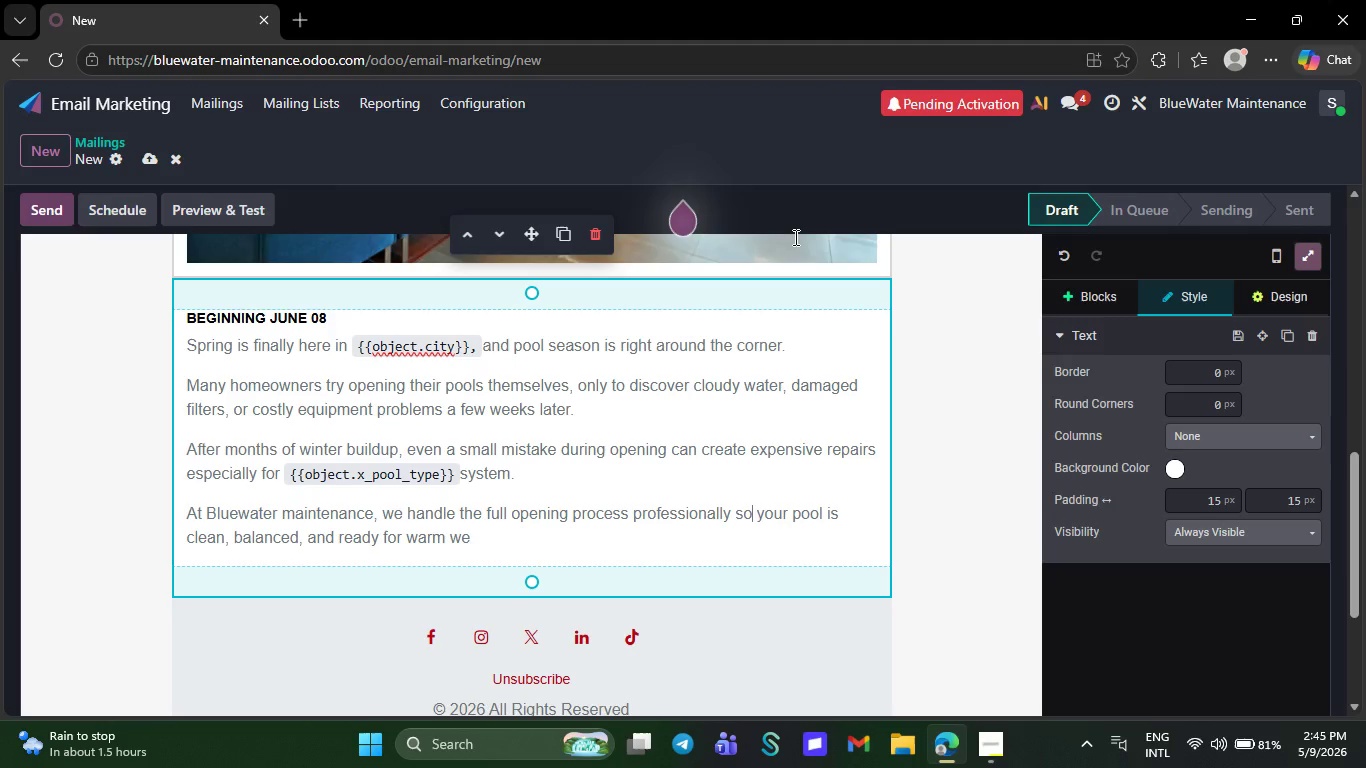 
left_click([546, 540])
 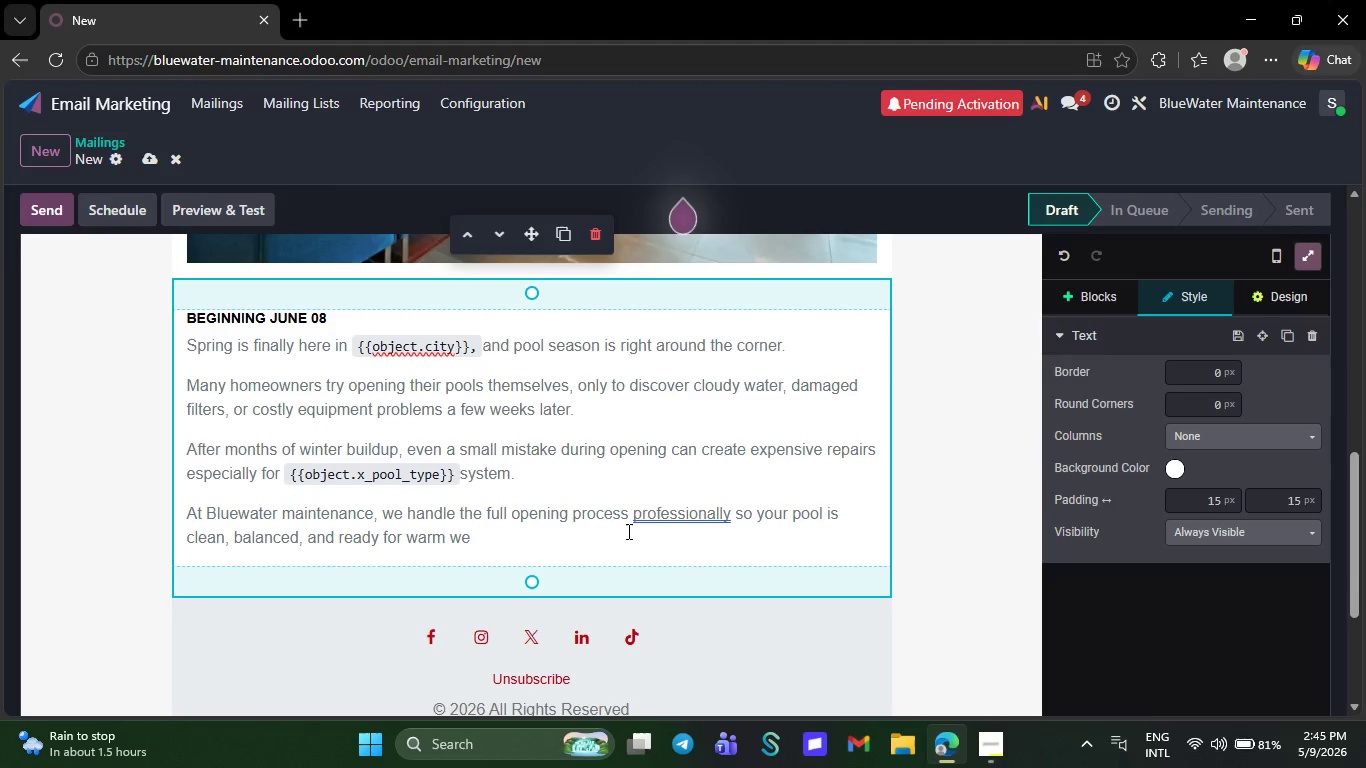 
right_click([679, 509])
 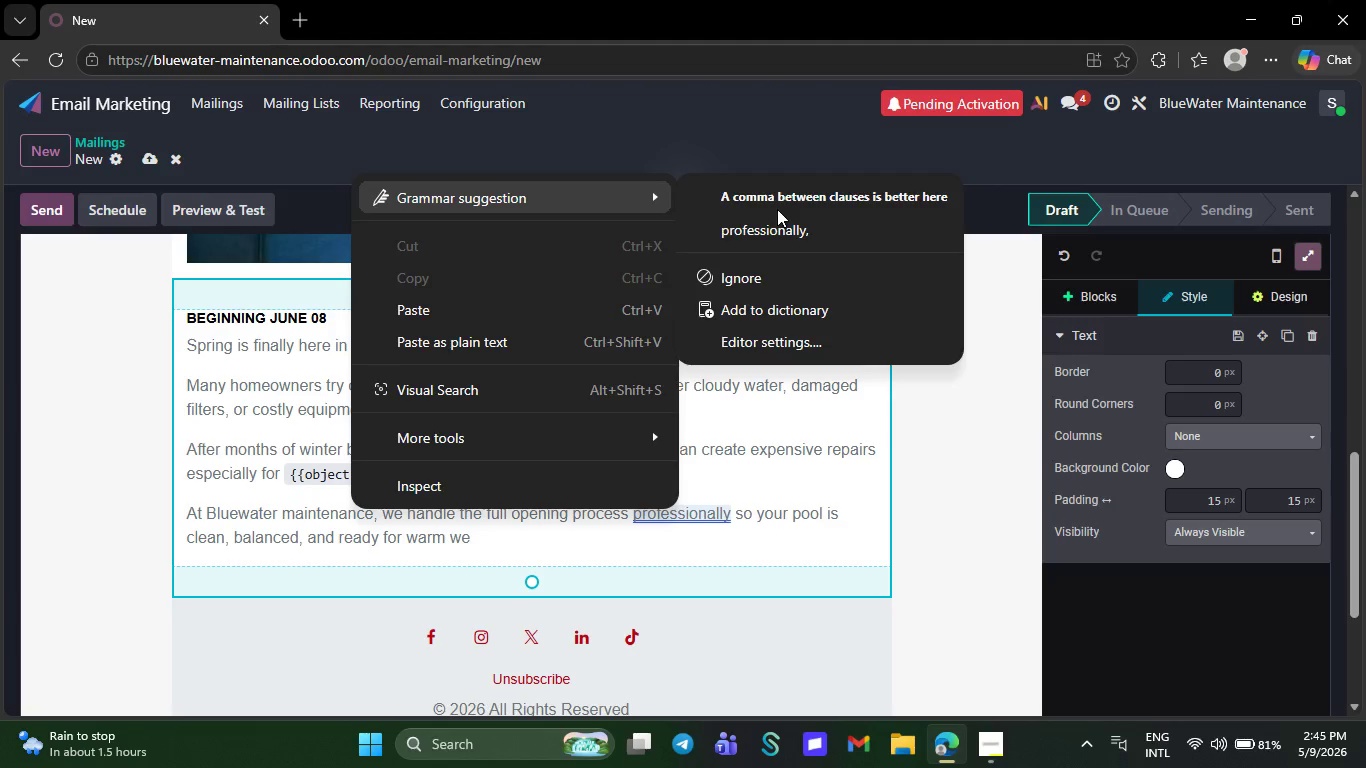 
left_click([771, 230])
 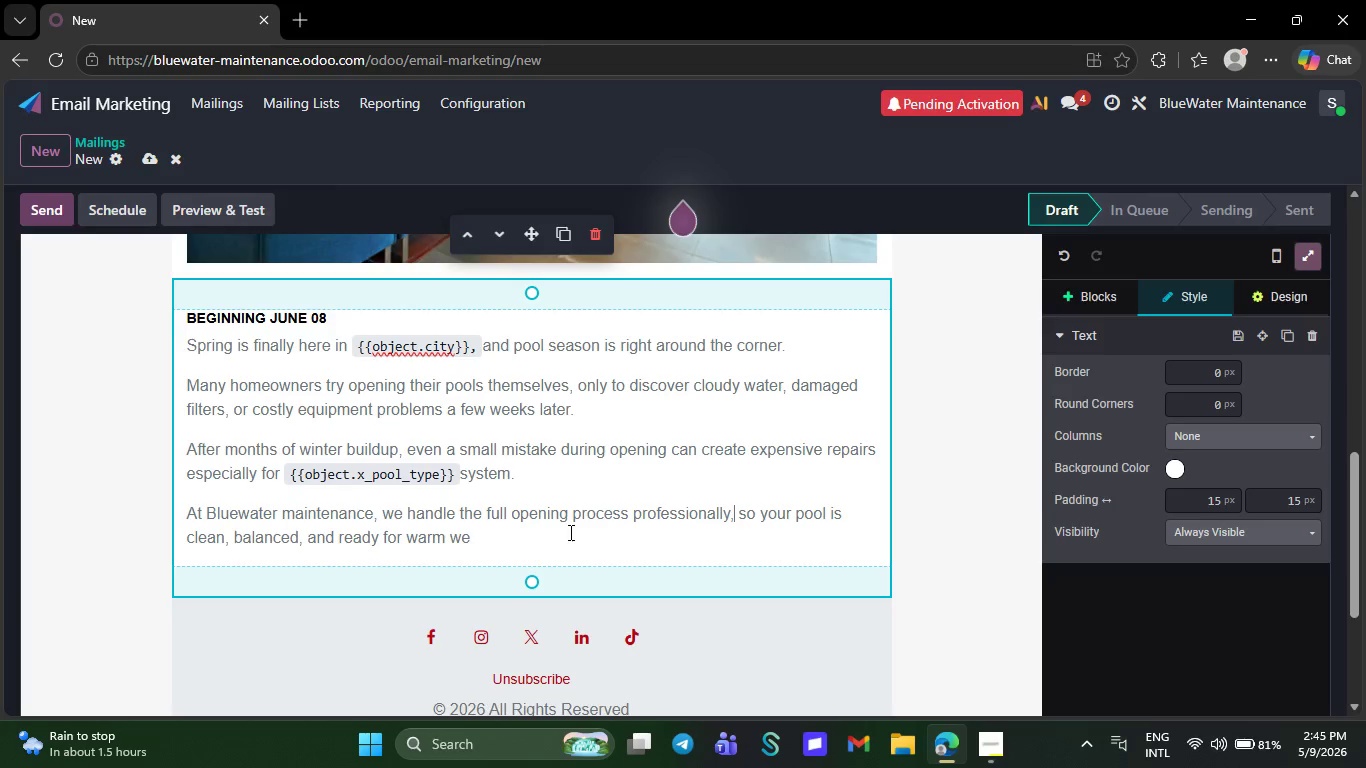 
left_click([536, 550])
 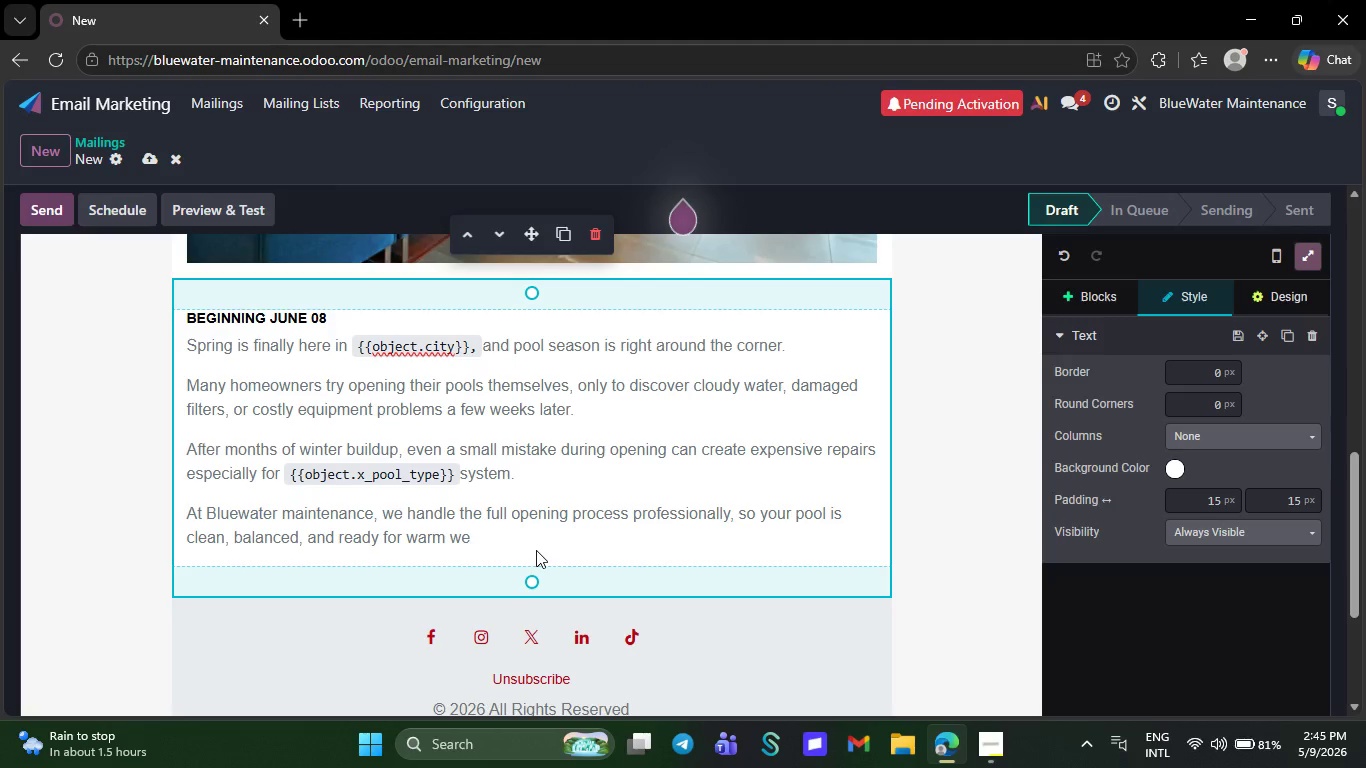 
wait(9.39)
 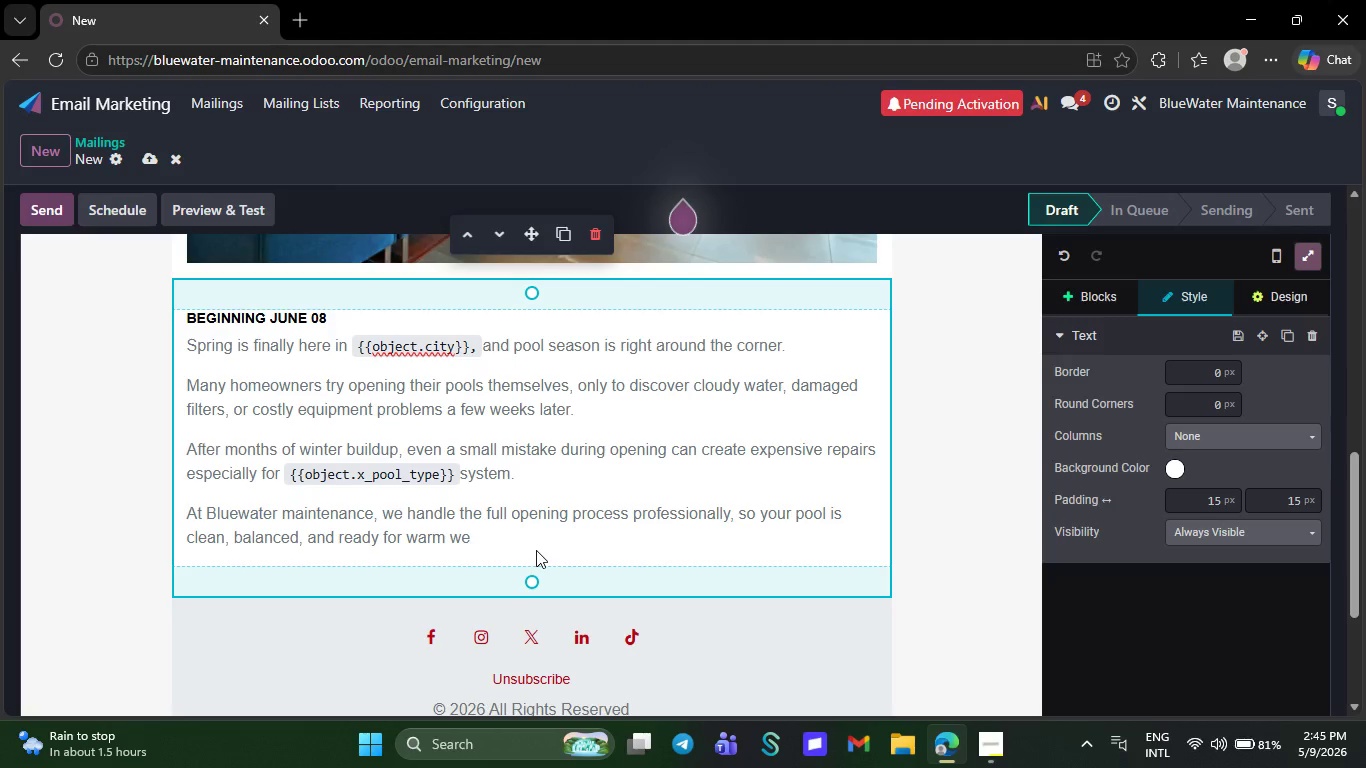 
left_click([485, 542])
 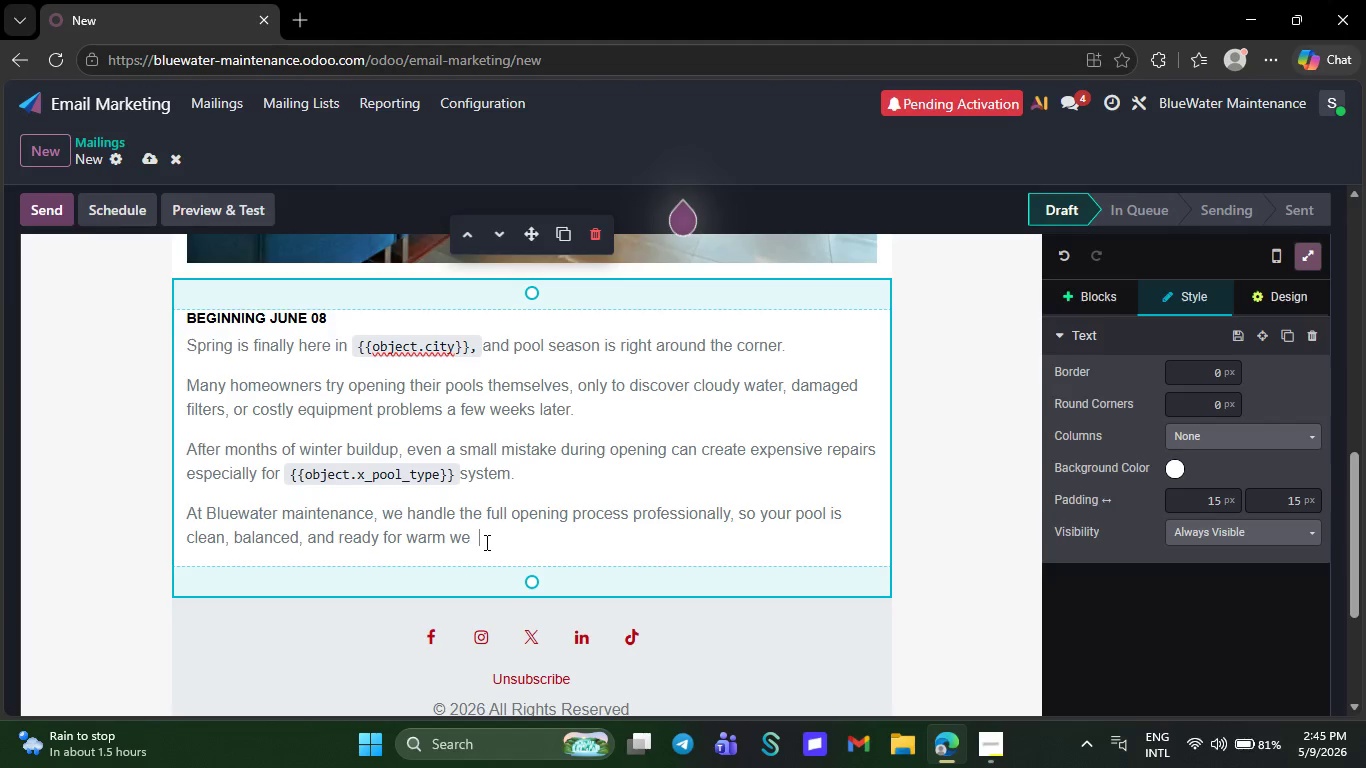 
key(Backspace)
 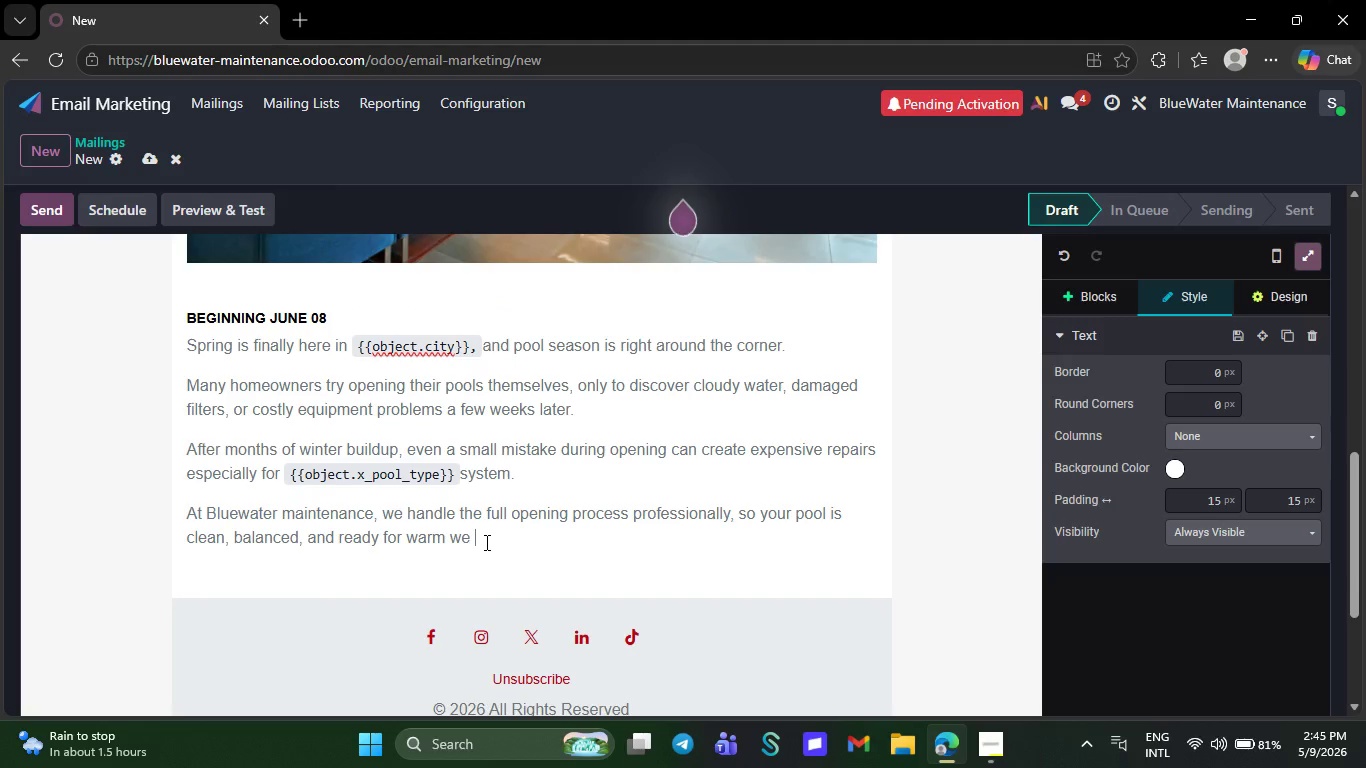 
key(Backspace)
 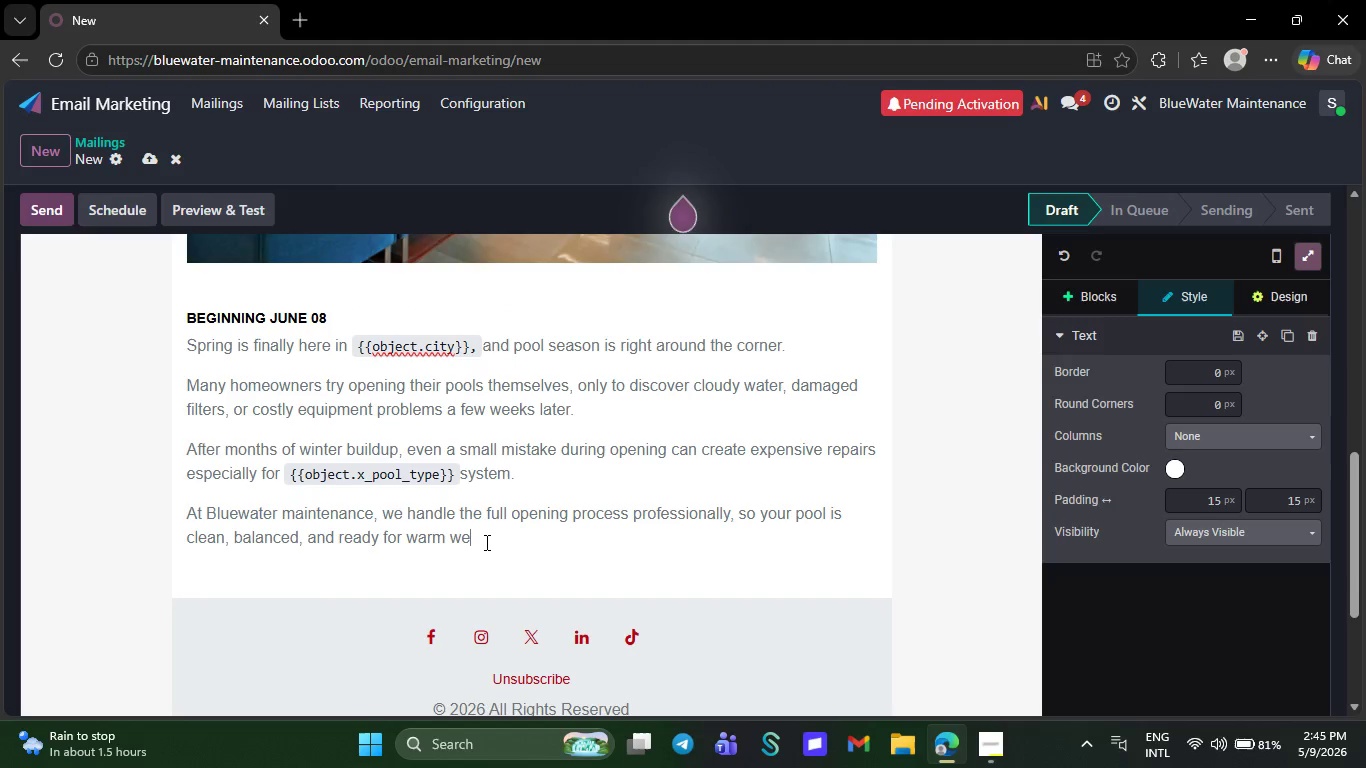 
wait(6.02)
 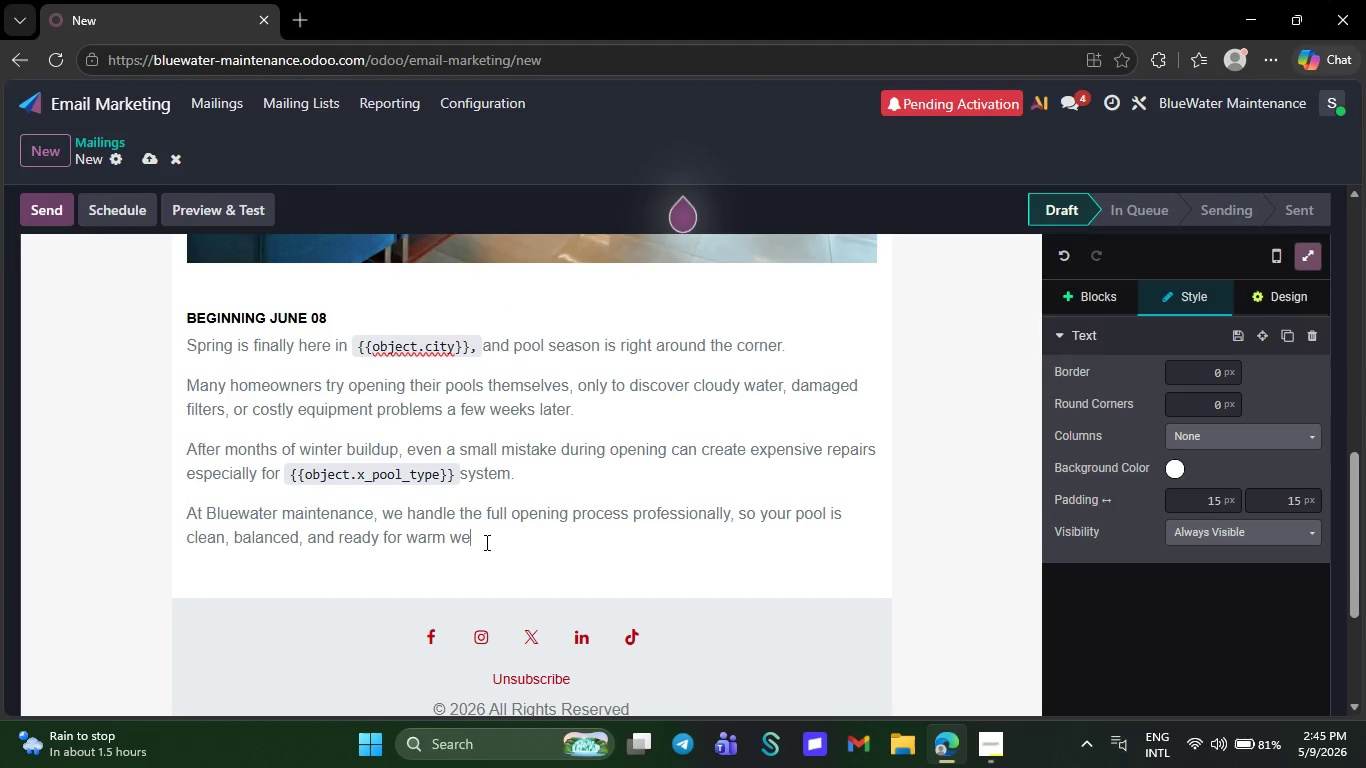 
type(ather from day one.)
key(NumpadEnter)
type(Our s)
key(Backspace)
type(Spring Opening )
 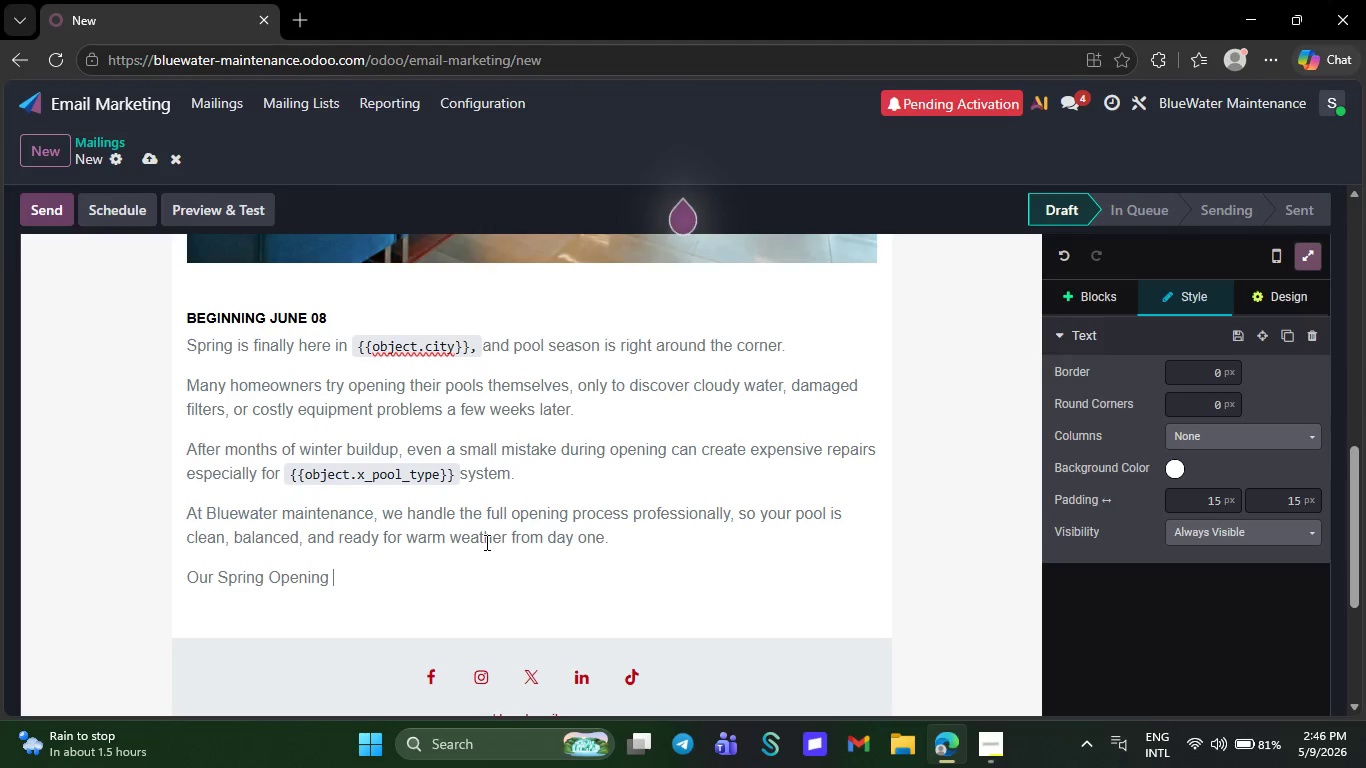 
type(Servise incli)
key(Backspace)
type(udes)
 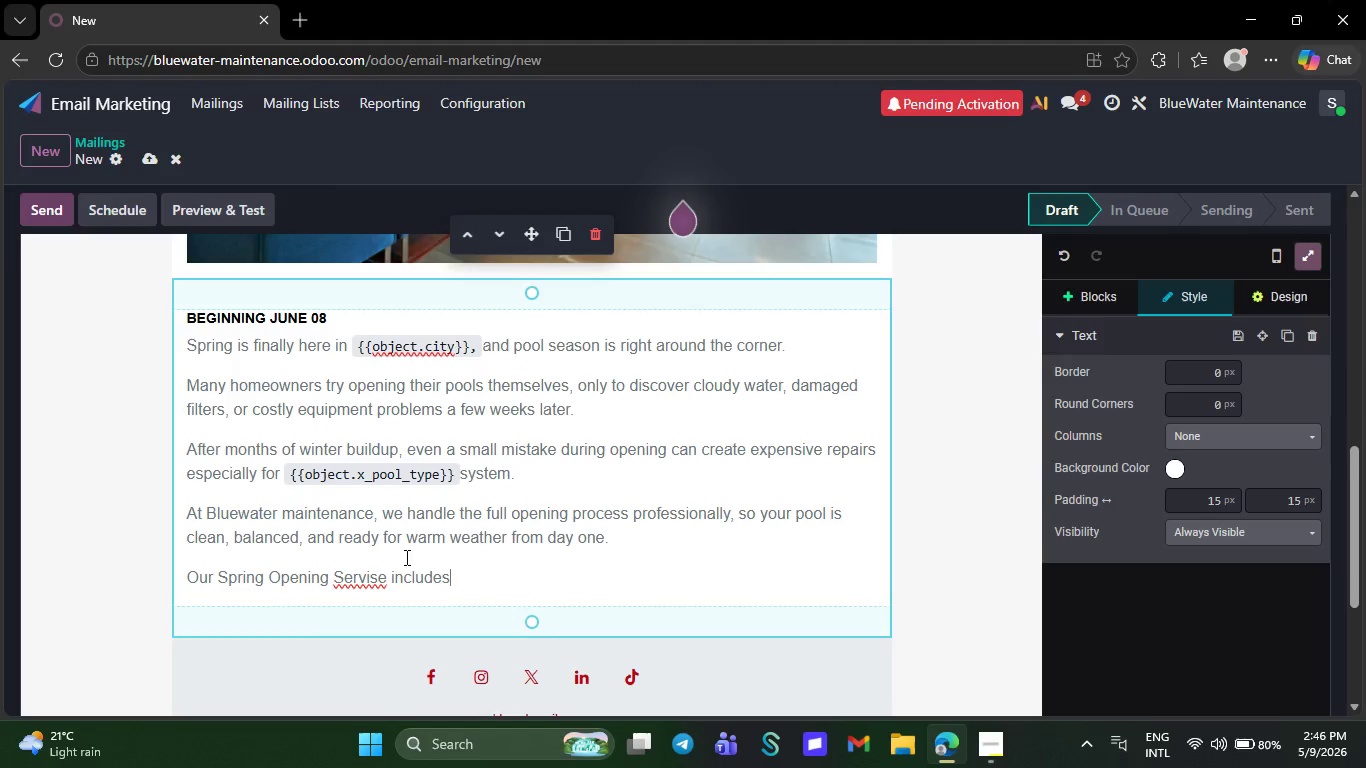 
left_click([376, 572])
 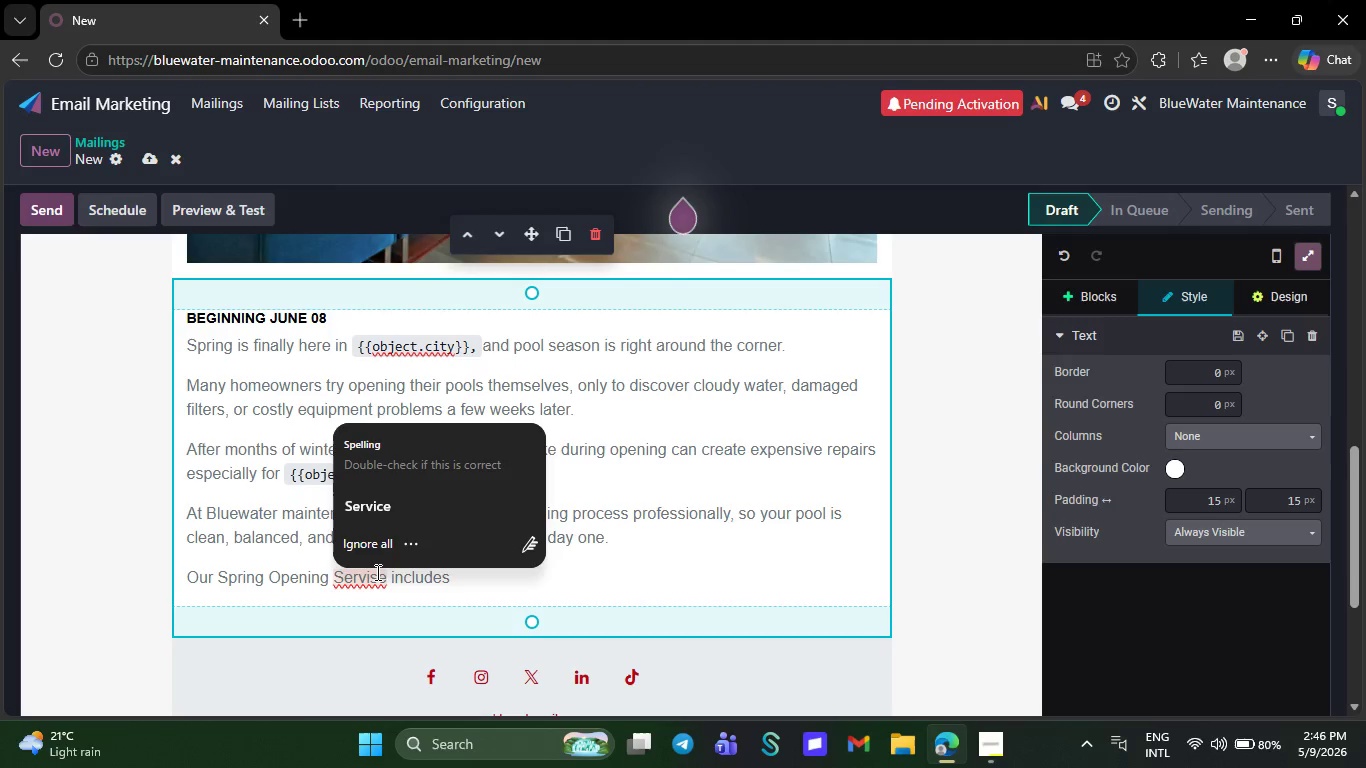 
key(Backspace)
 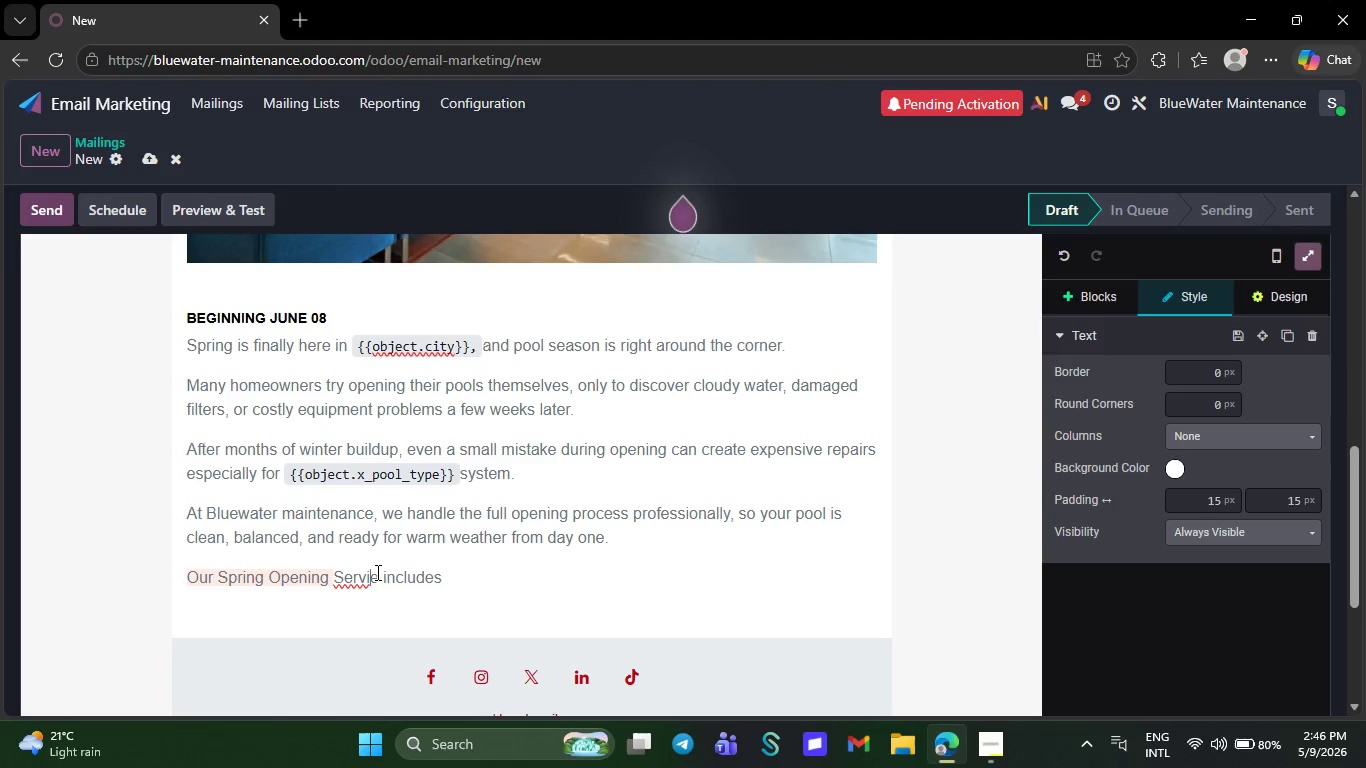 
key(C)
 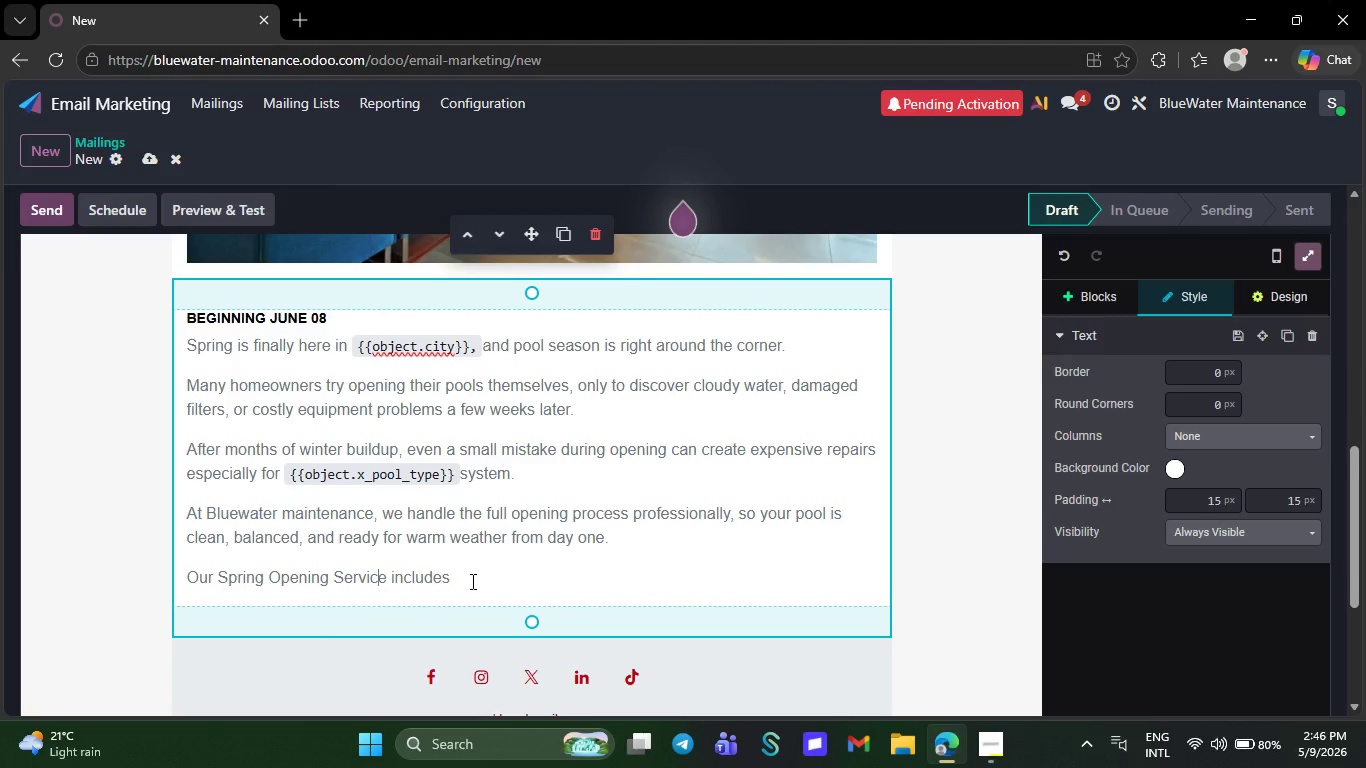 
left_click([468, 581])
 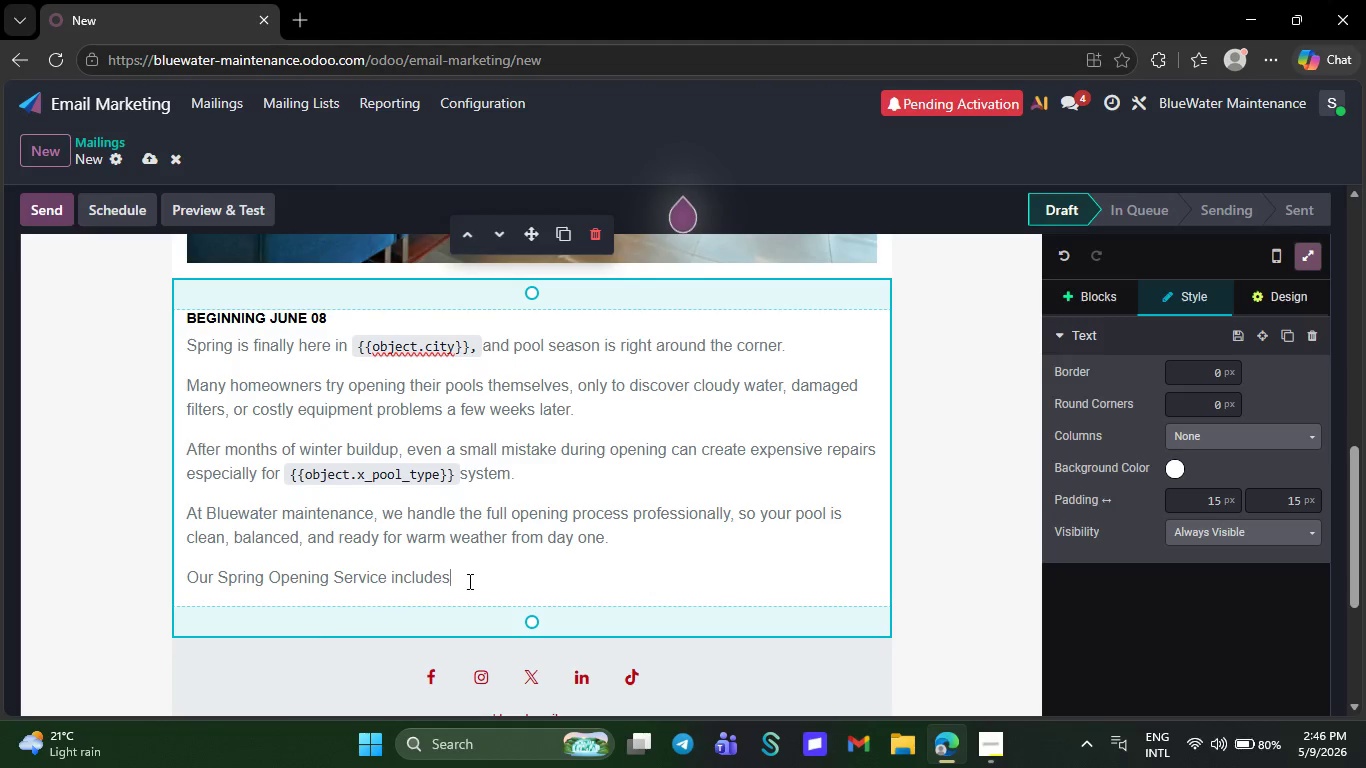 
key(Shift+ShiftRight)
 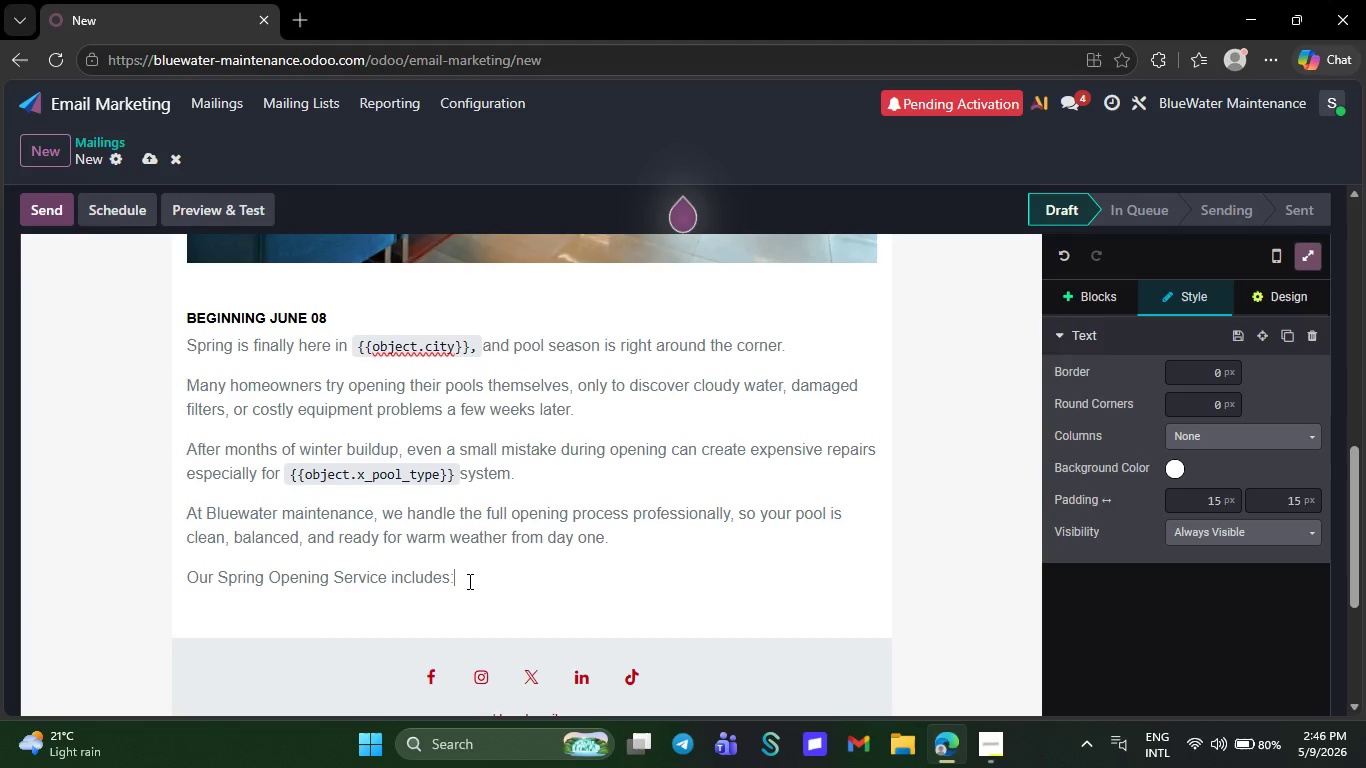 
key(Shift+Semicolon)
 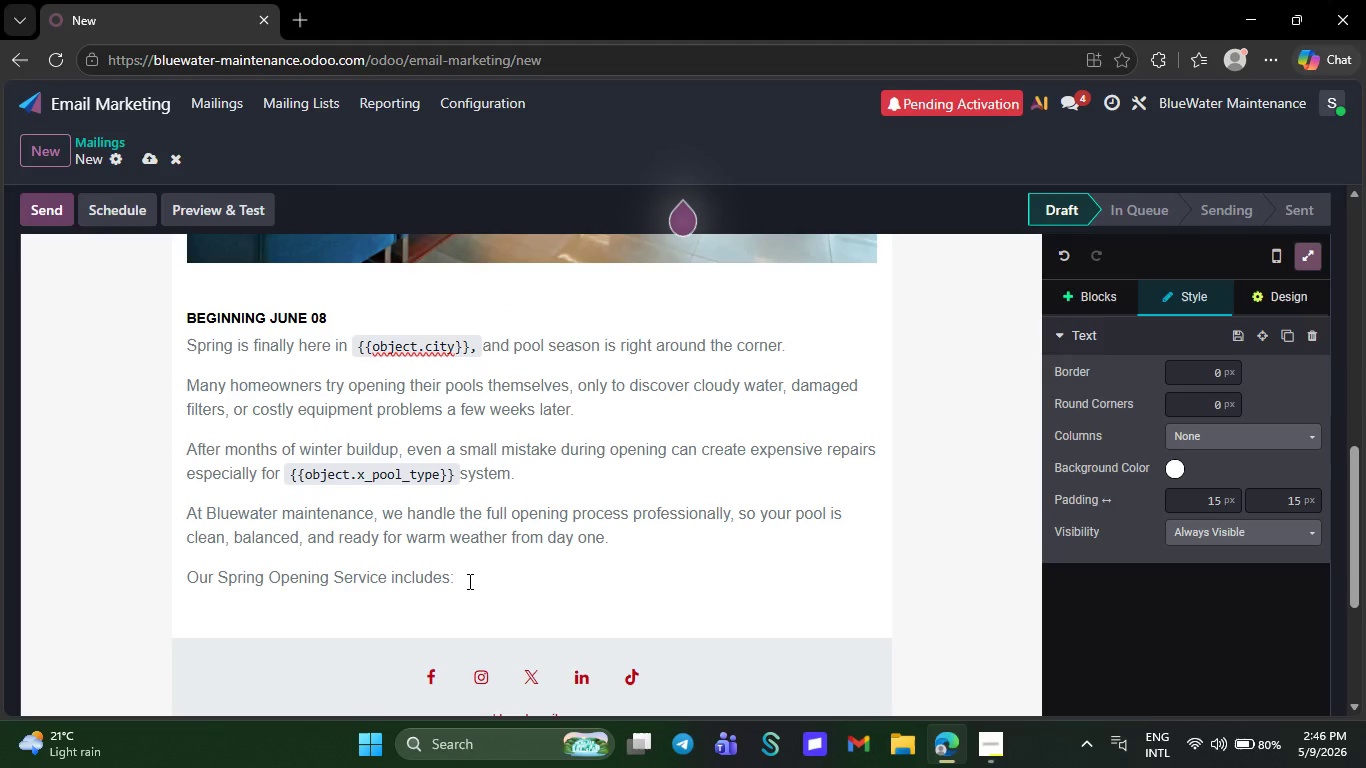 
key(NumpadEnter)
 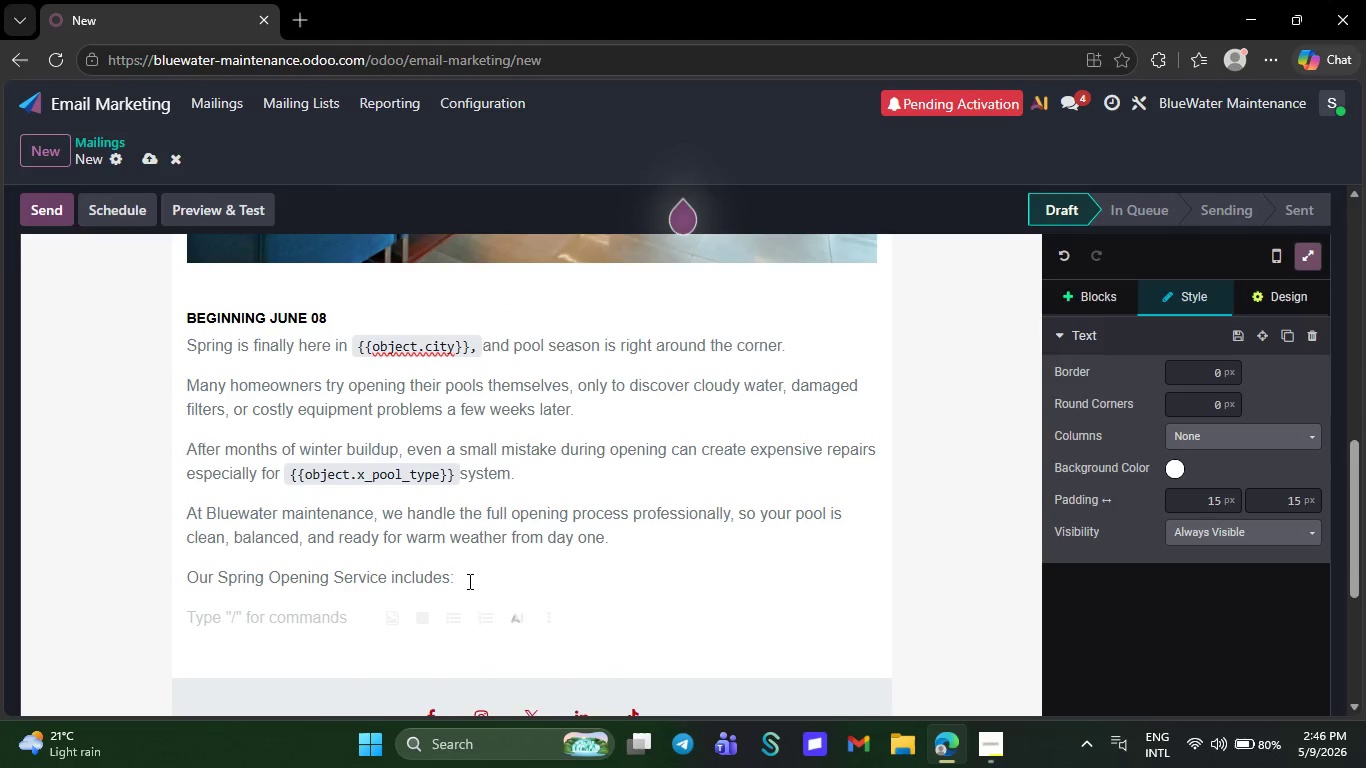 
key(Slash)
 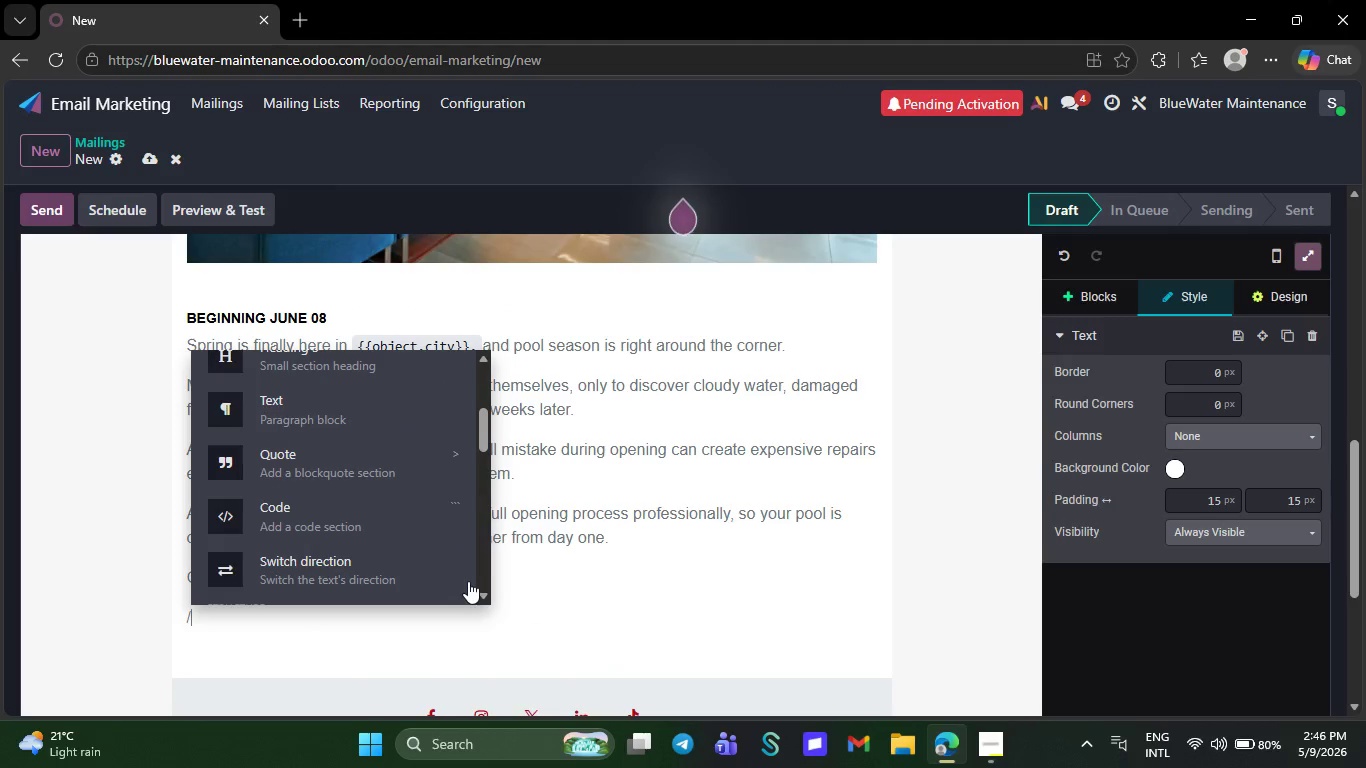 
wait(5.99)
 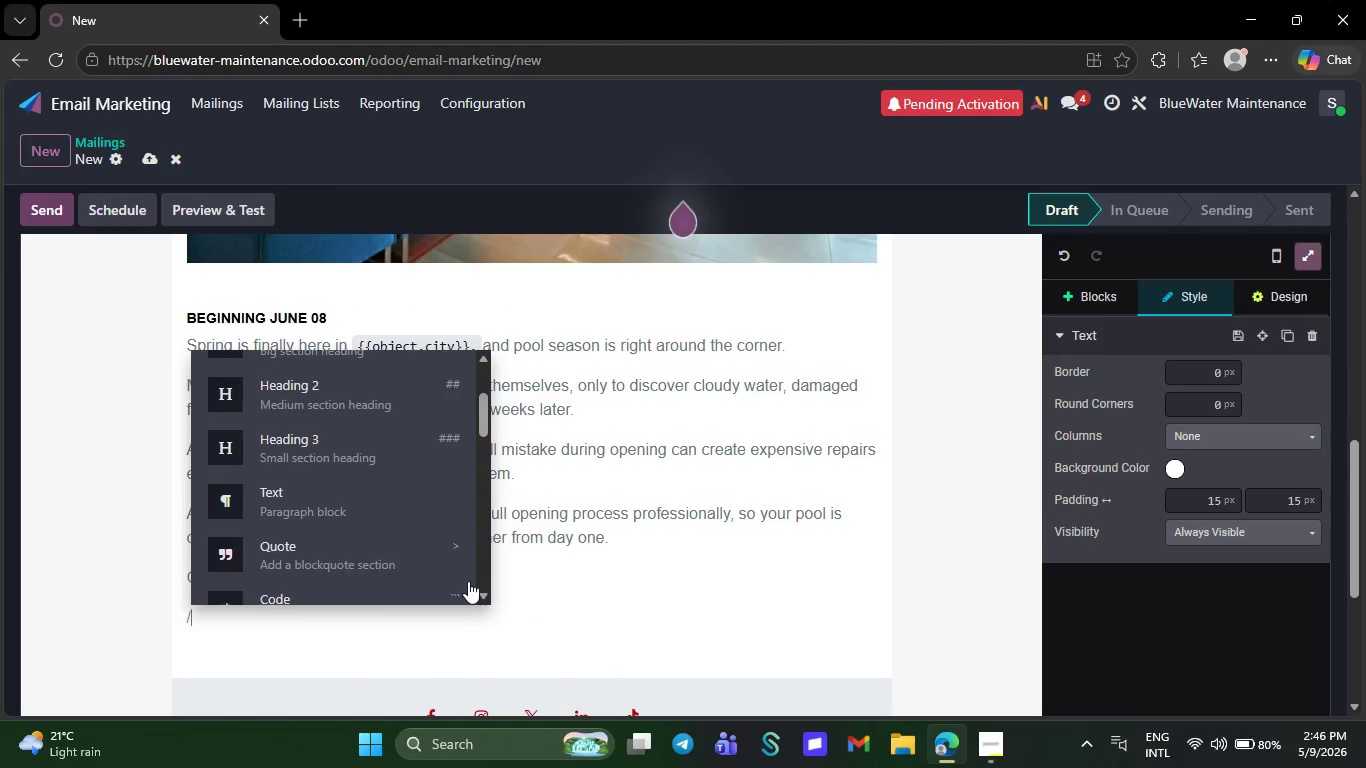 
left_click([347, 522])
 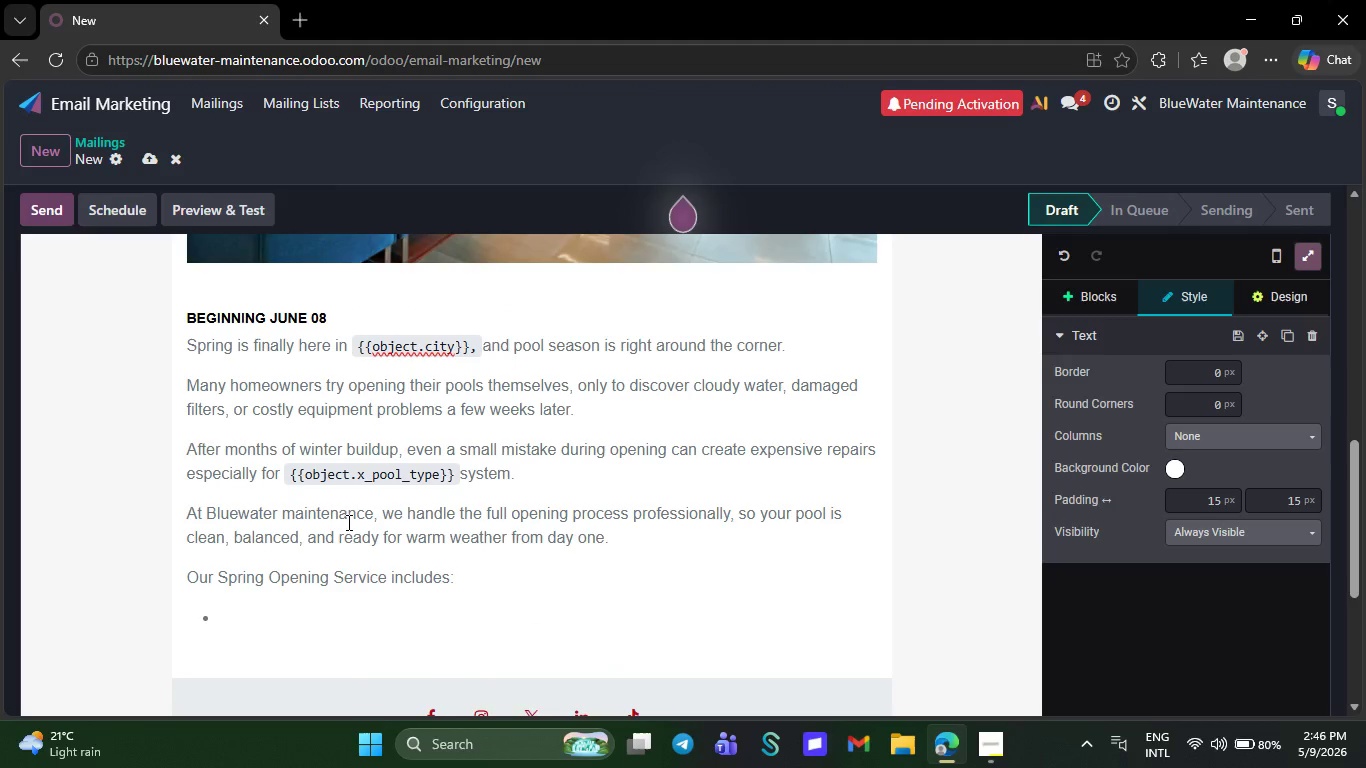 
key(CapsLock)
 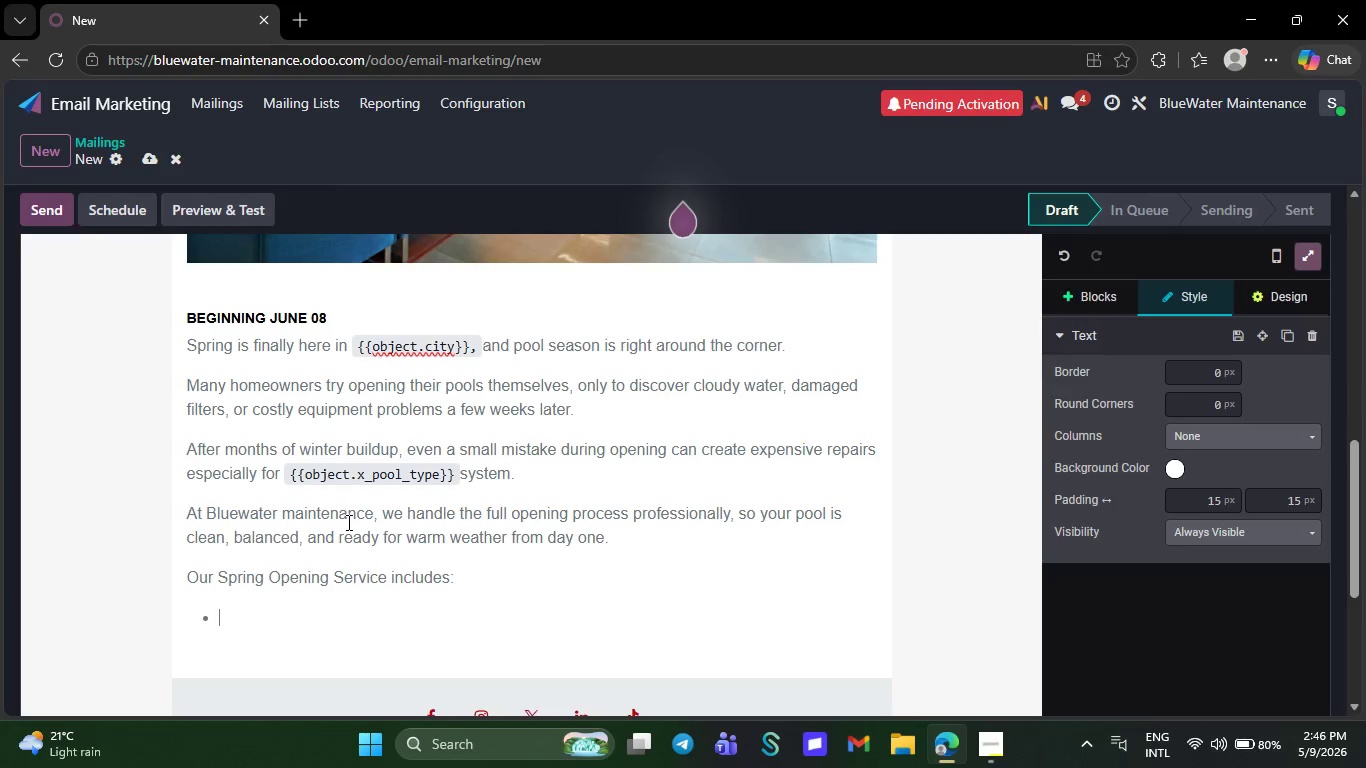 
key(C)
 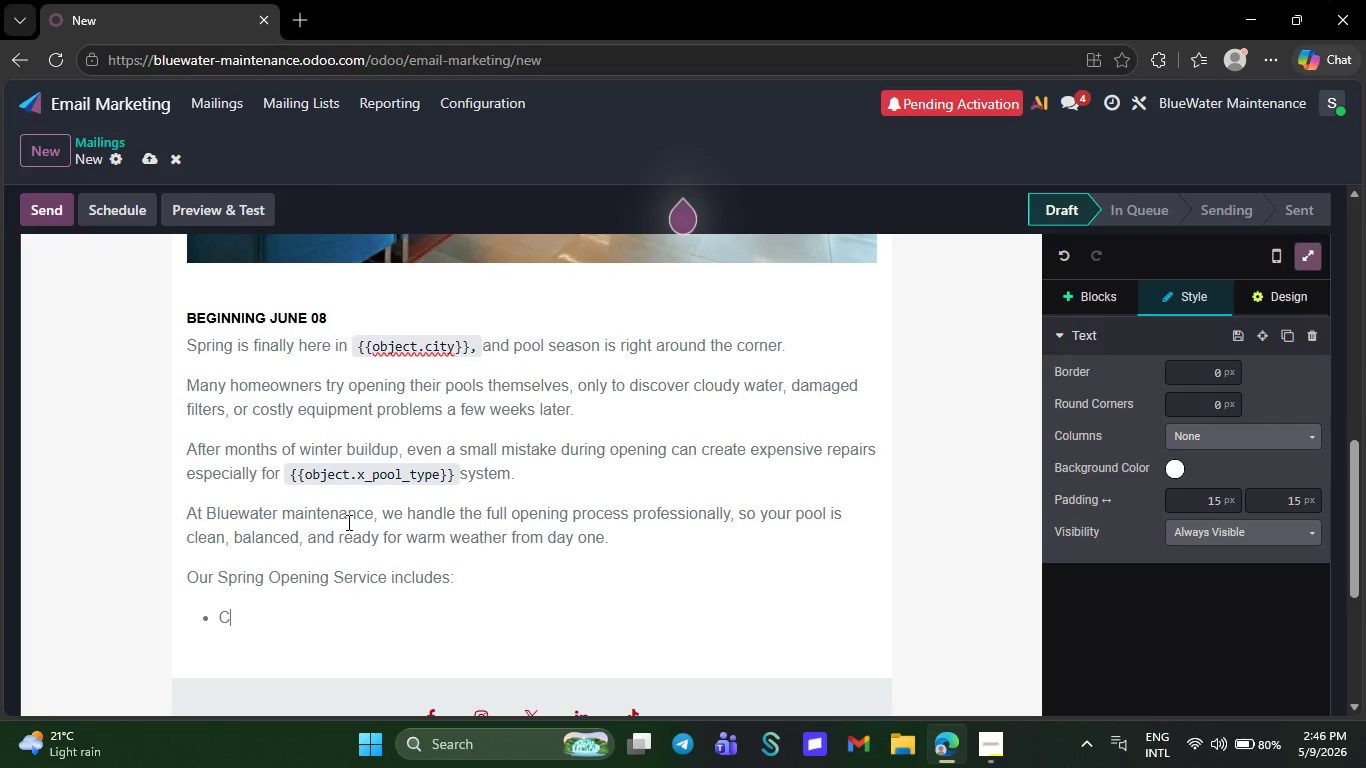 
key(CapsLock)
 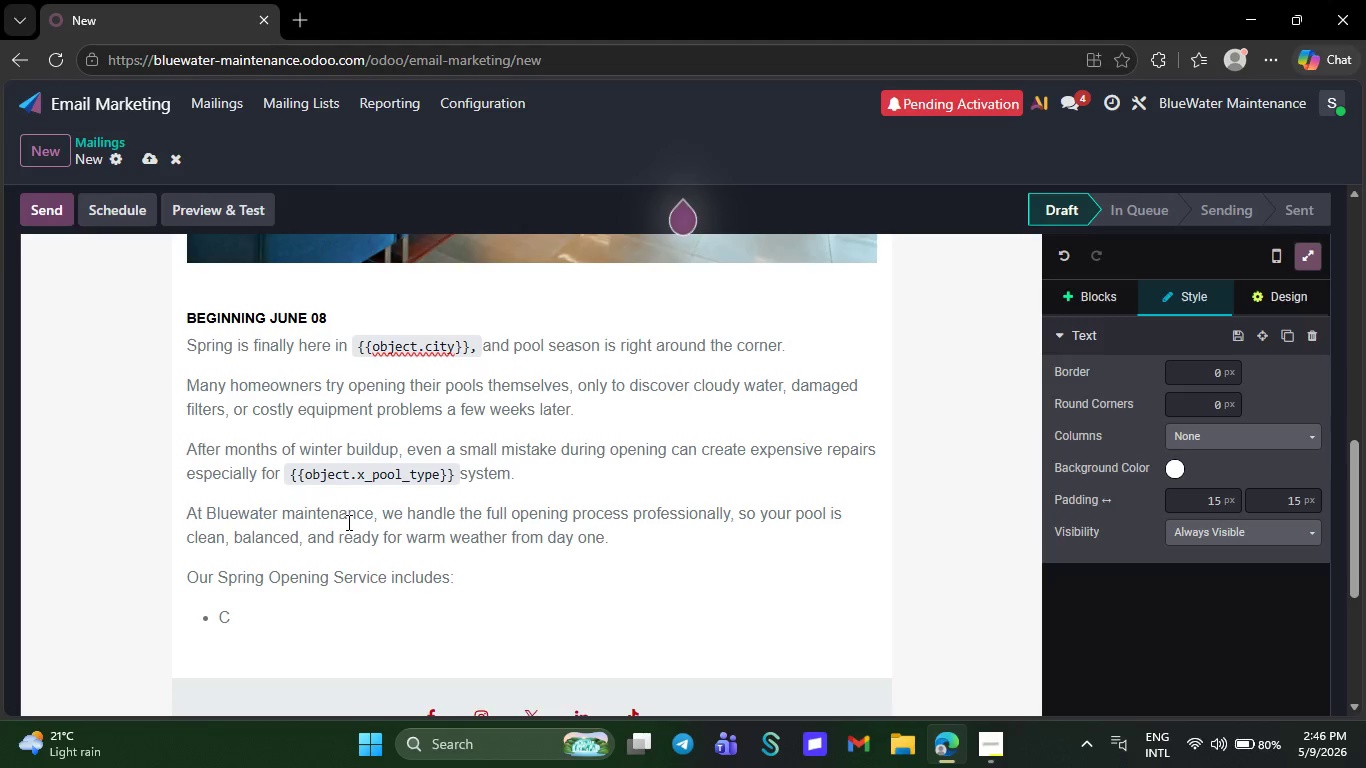 
key(O)
 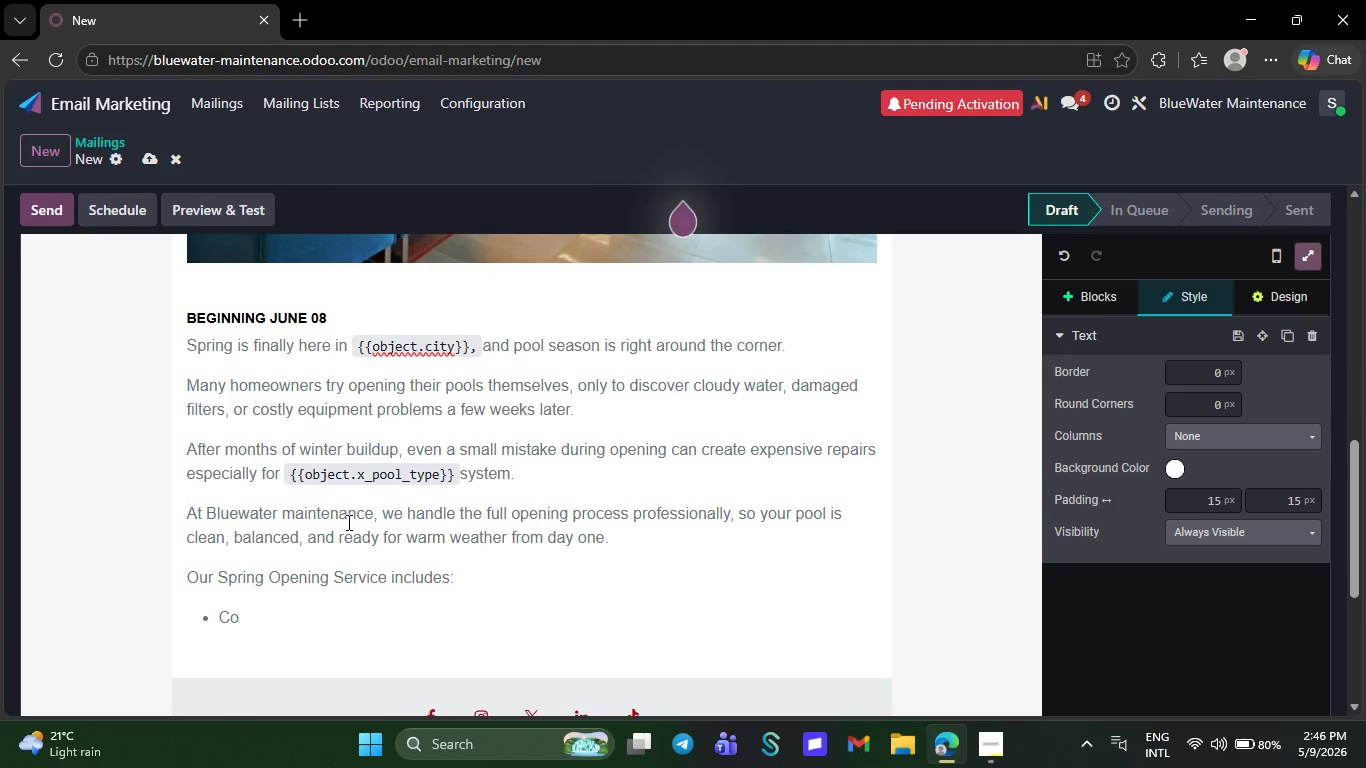 
type(ver)
 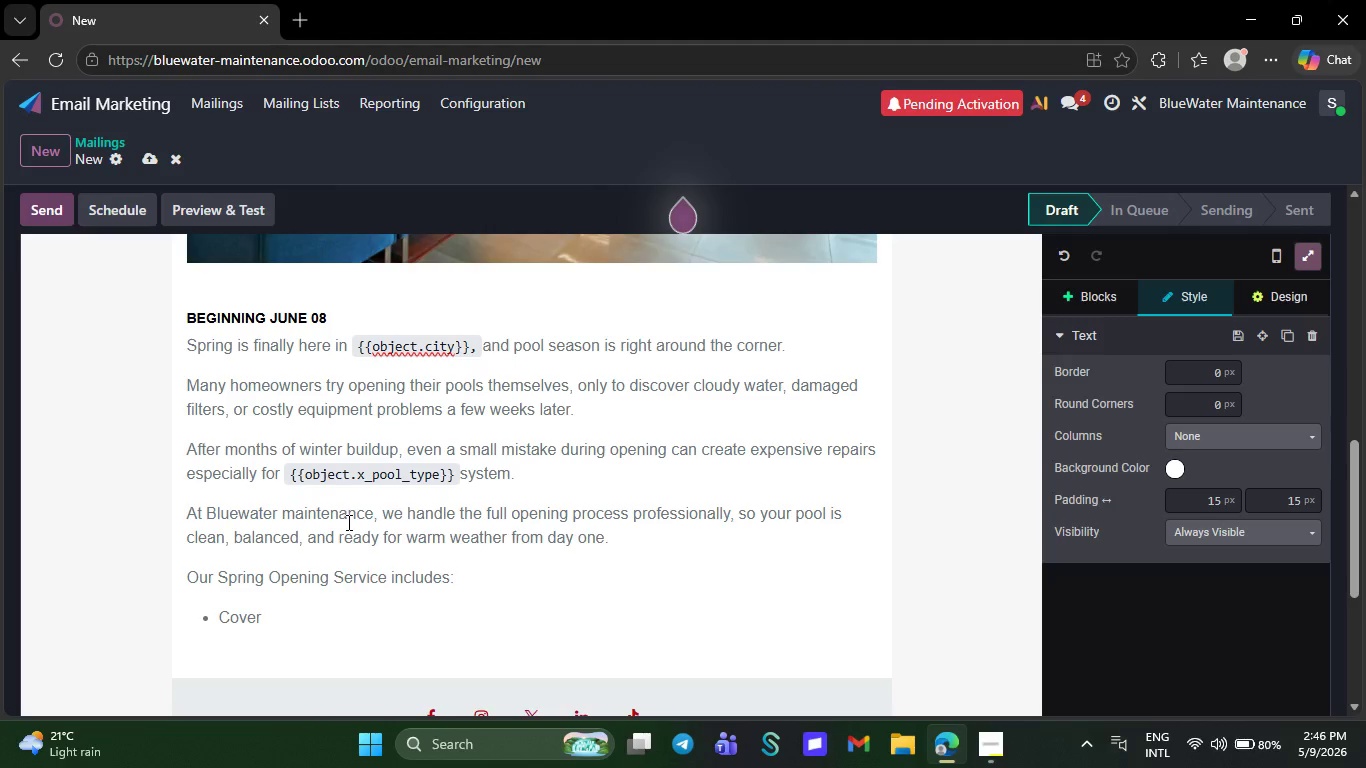 
wait(7.09)
 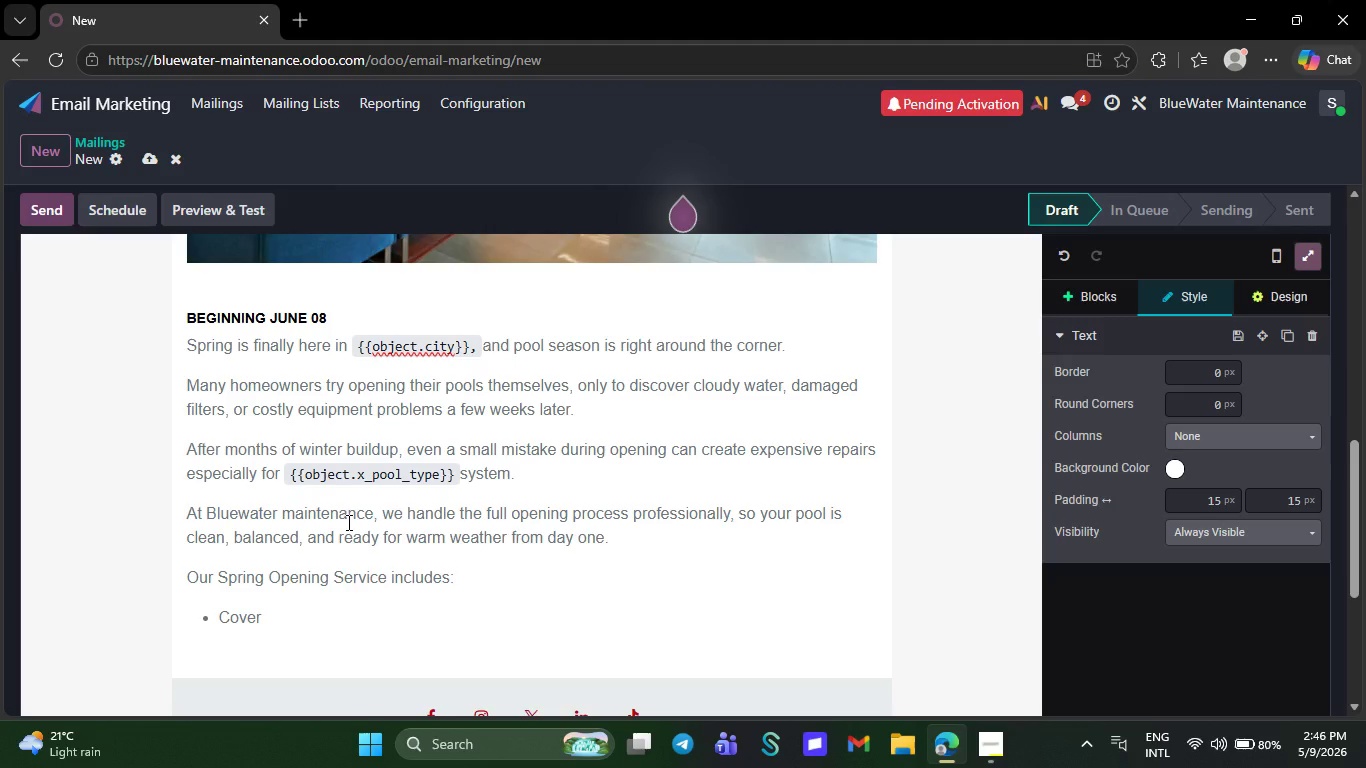 
key(Space)
 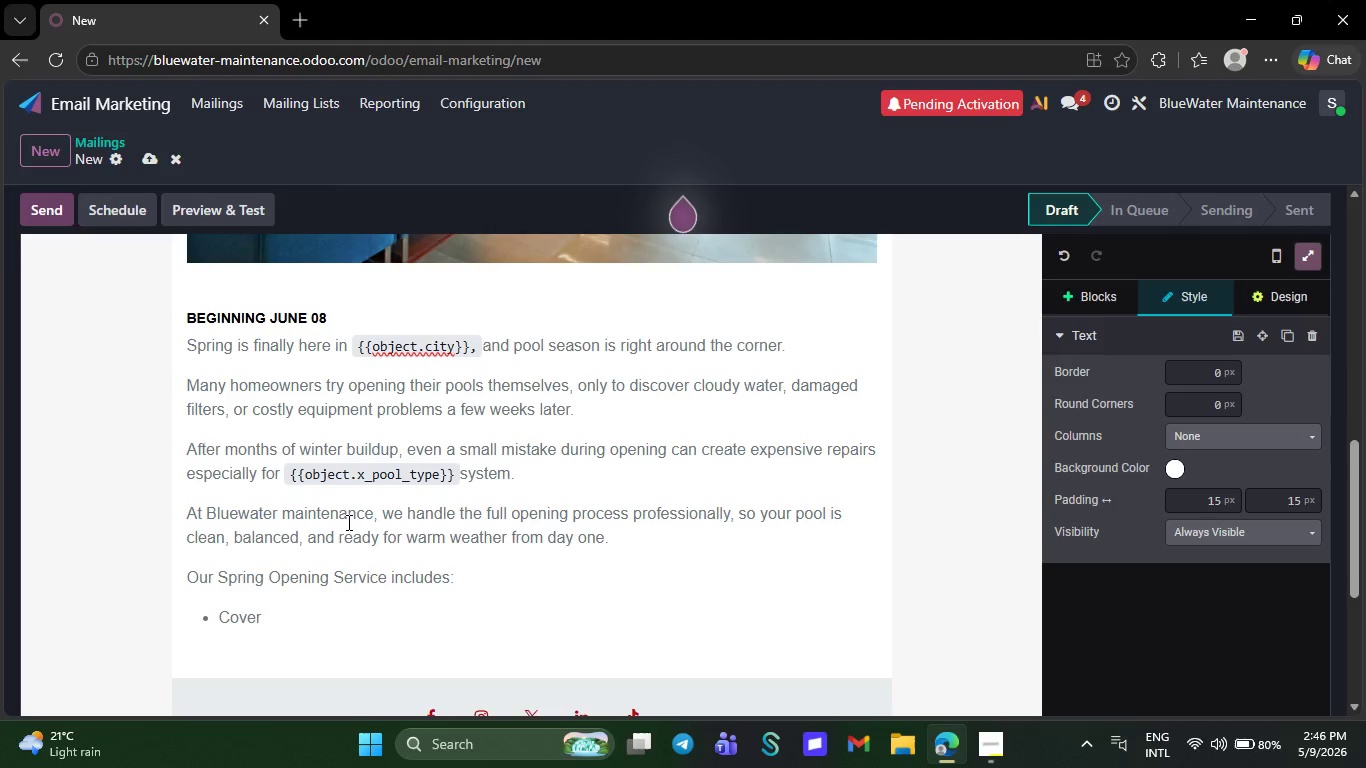 
type(remob)
key(Backspace)
type(val and )
 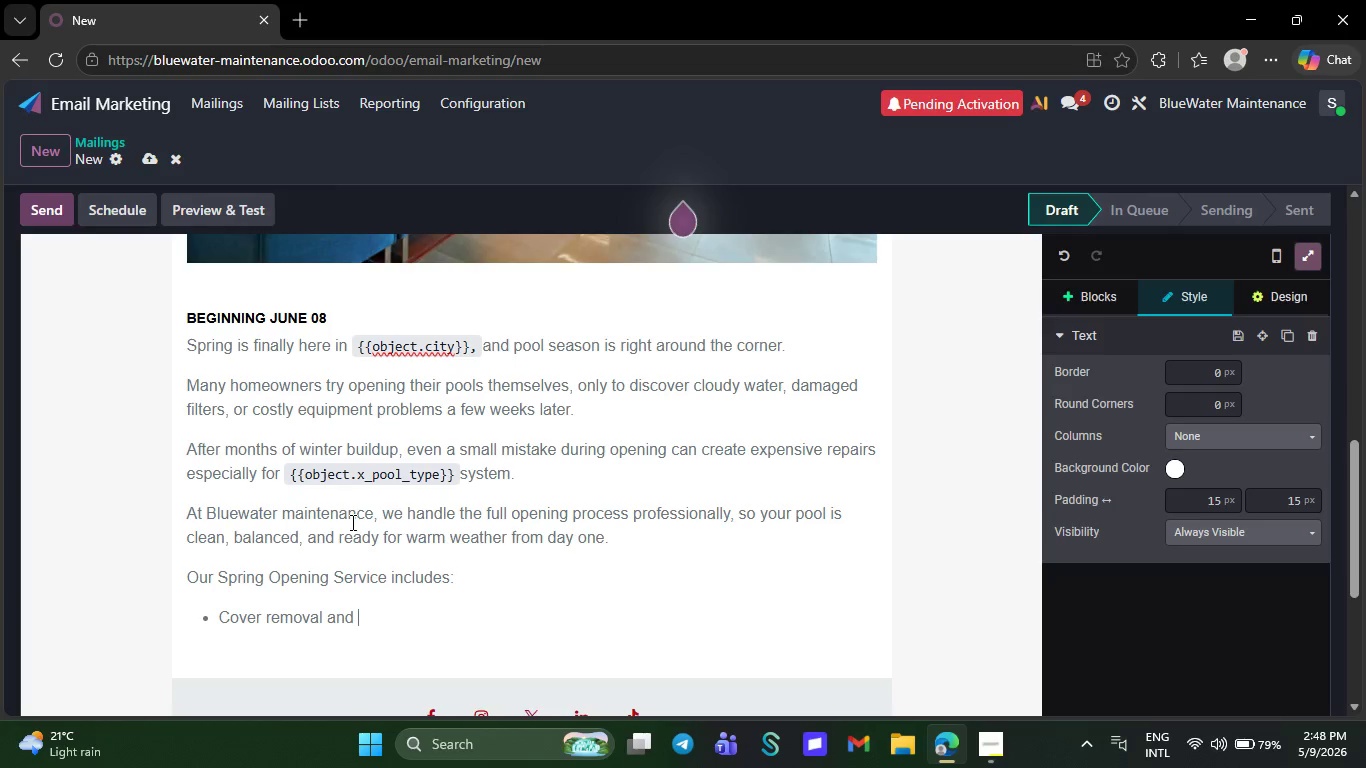 
wait(105.06)
 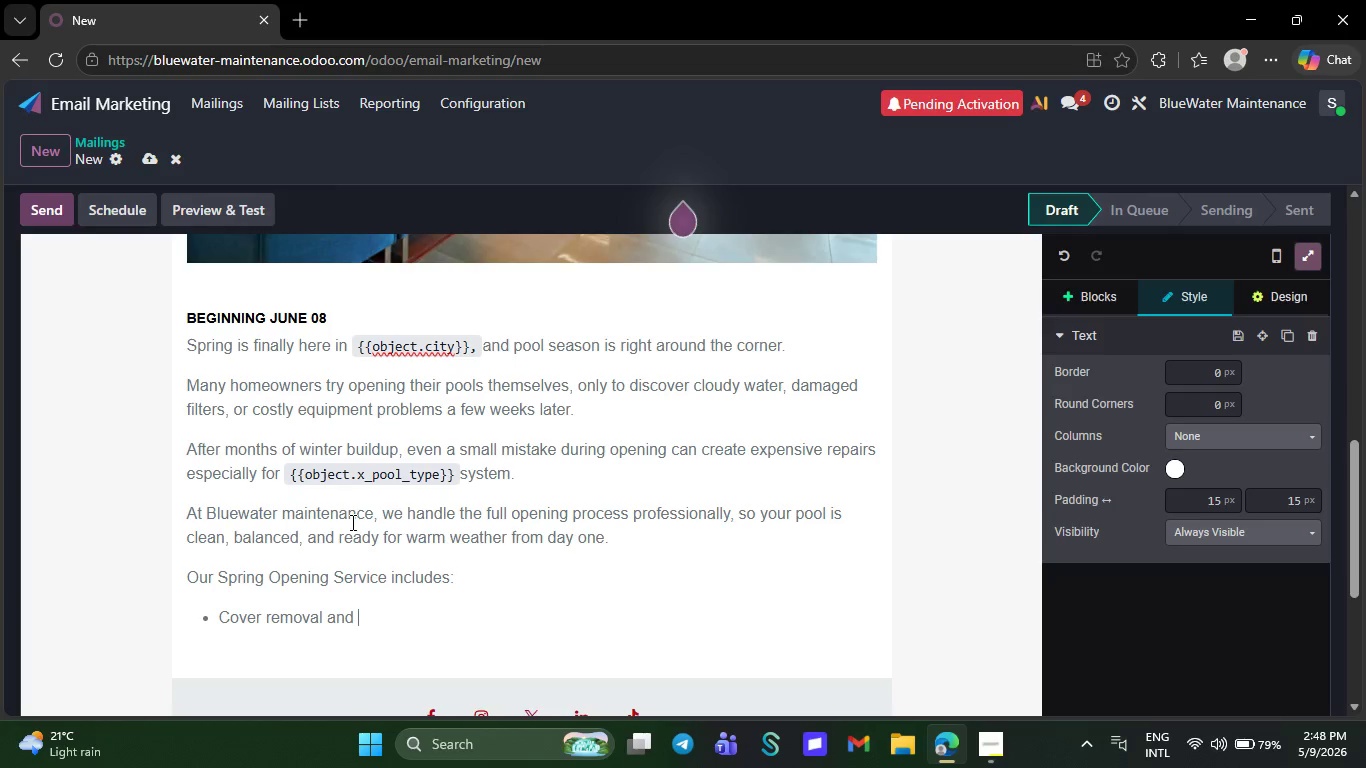 
key(I)
 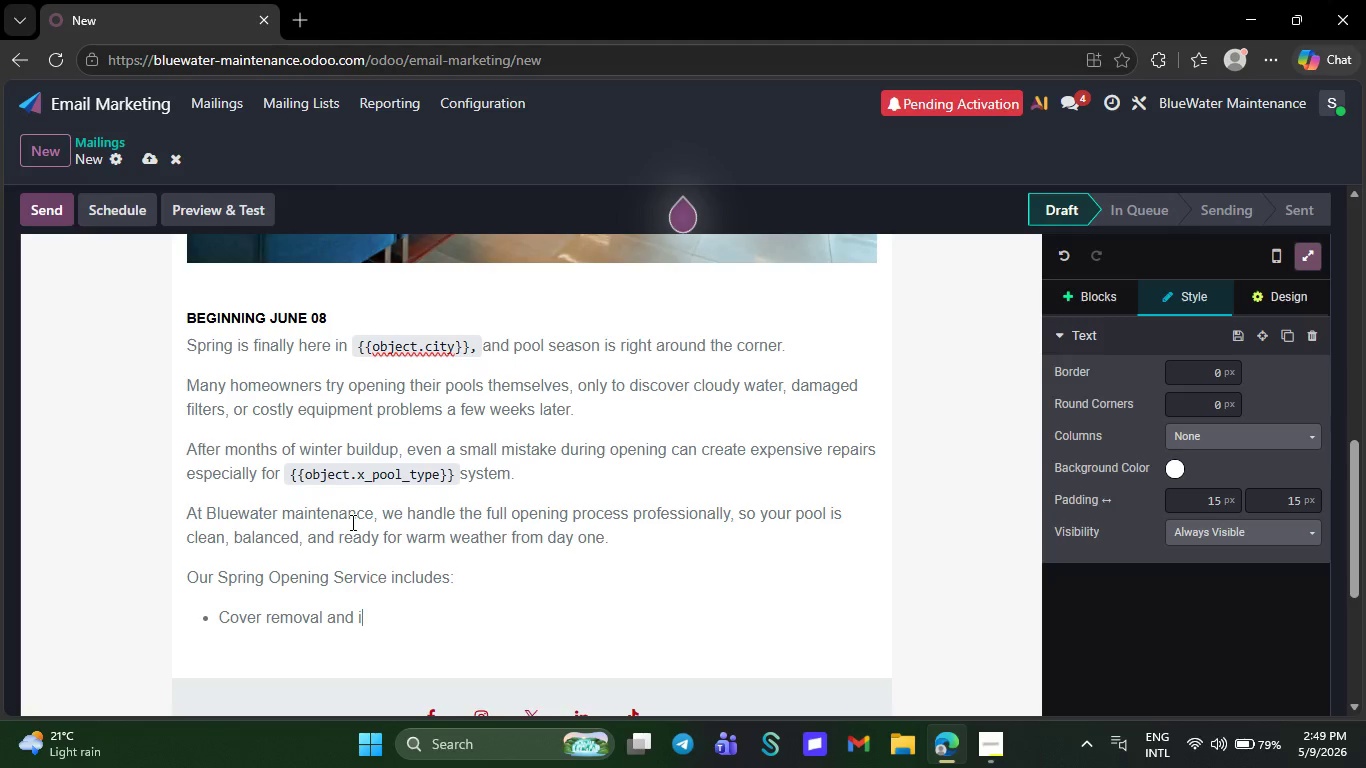 
wait(7.28)
 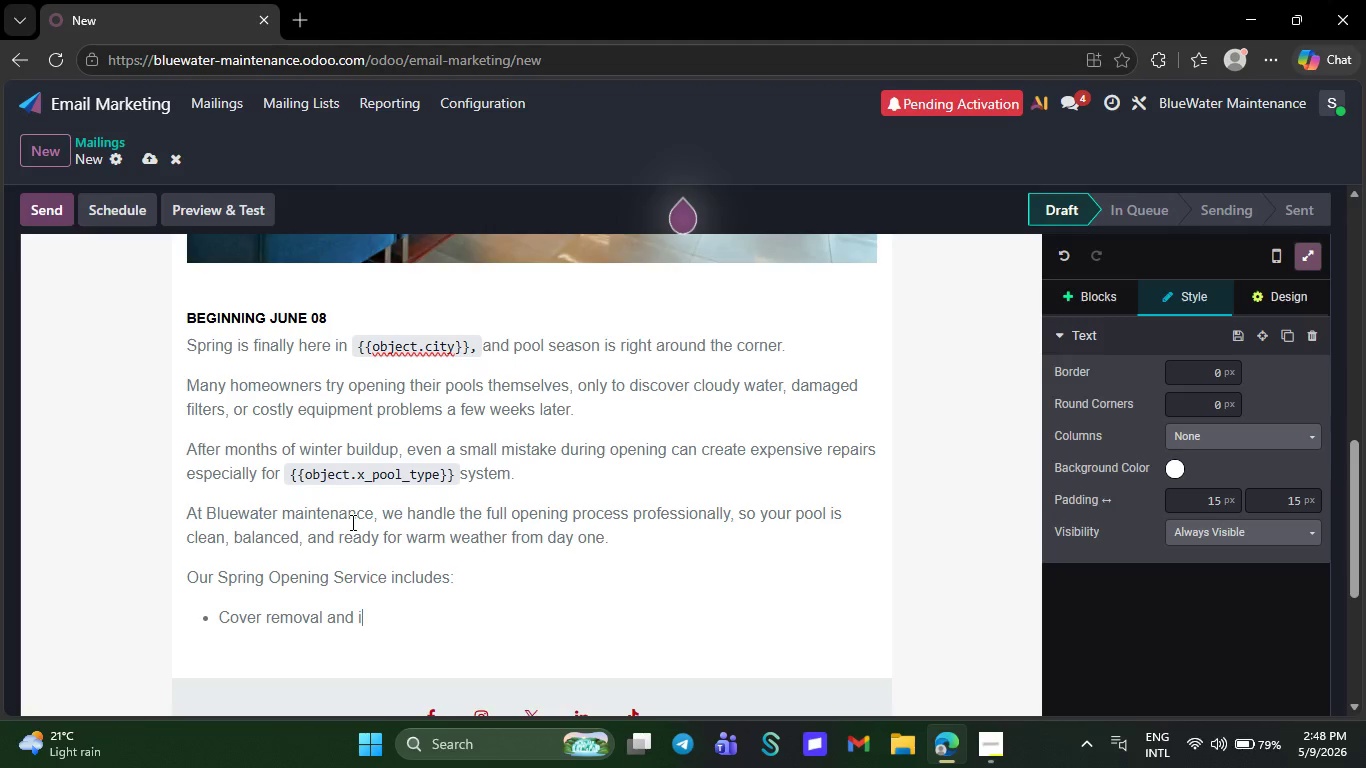 
type(nspe)
 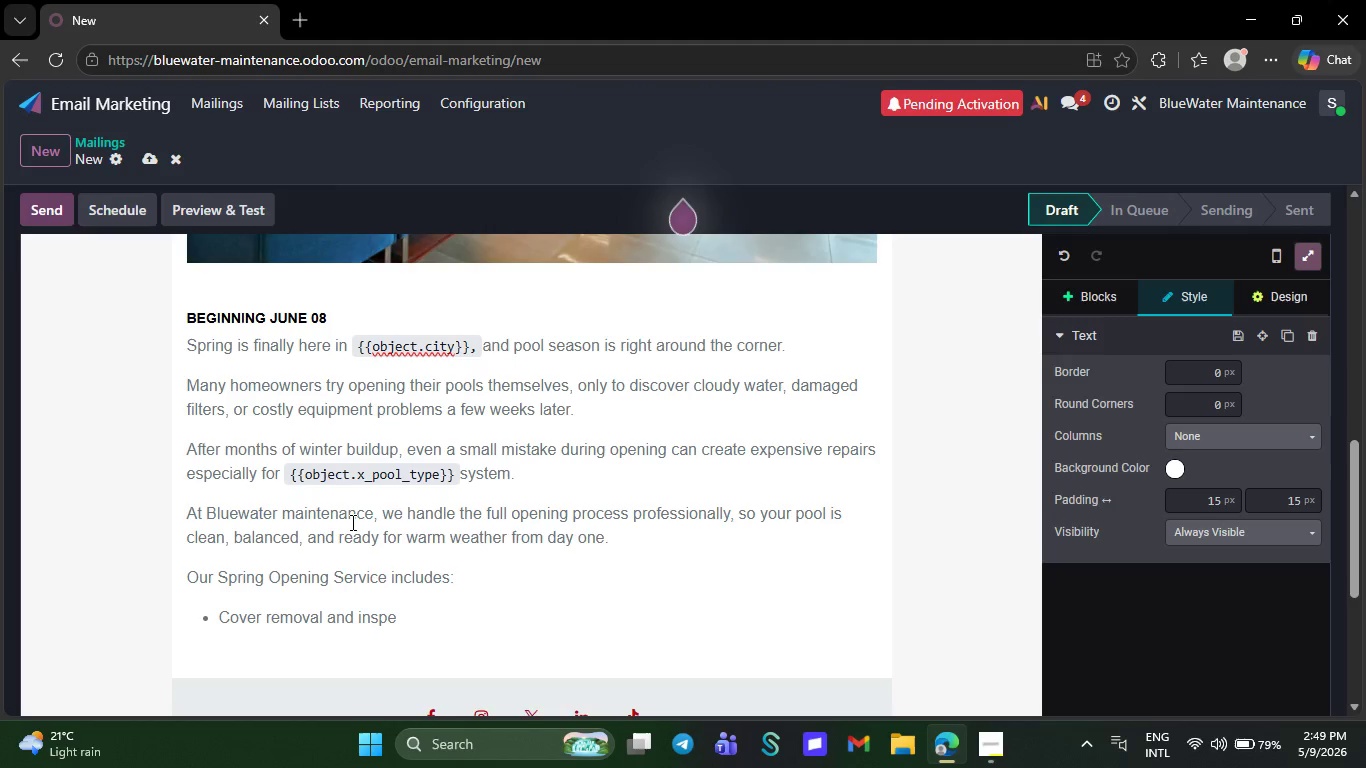 
wait(9.05)
 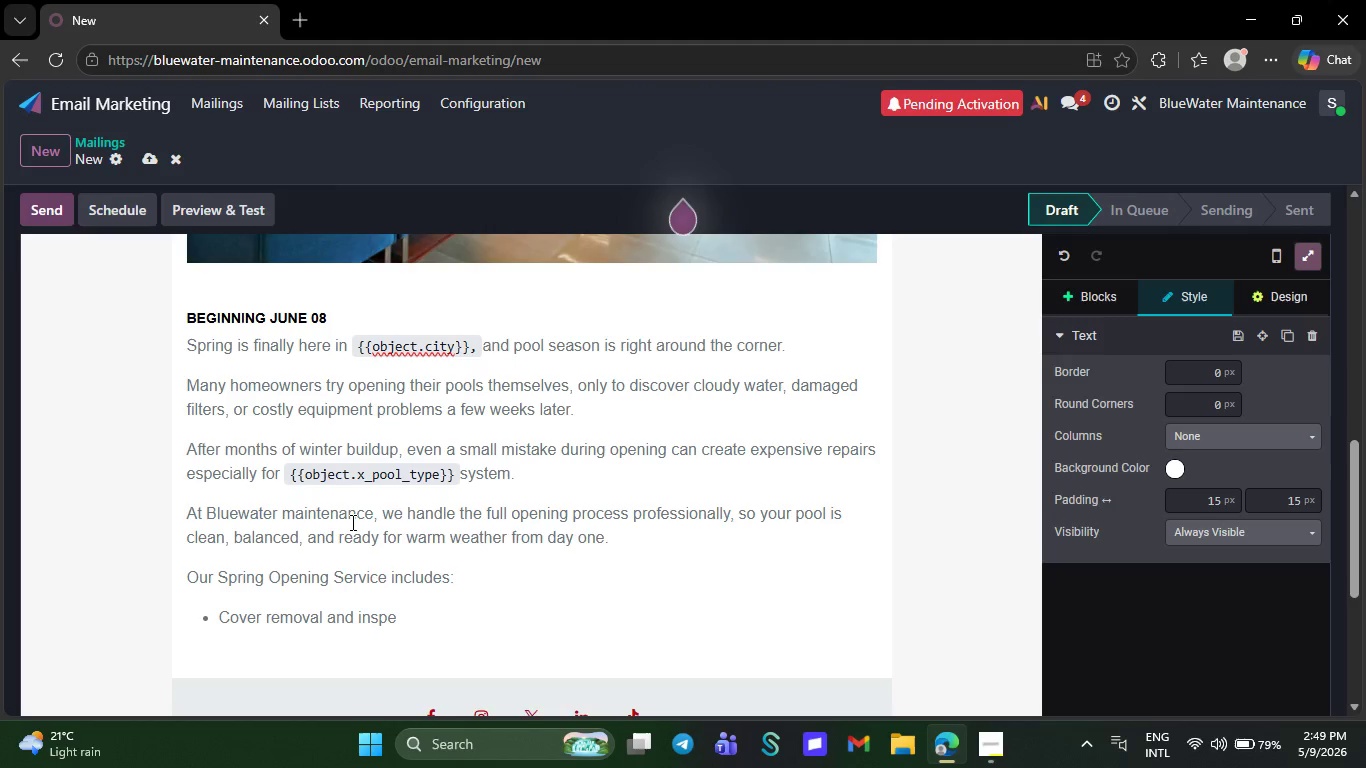 
type(ction)
 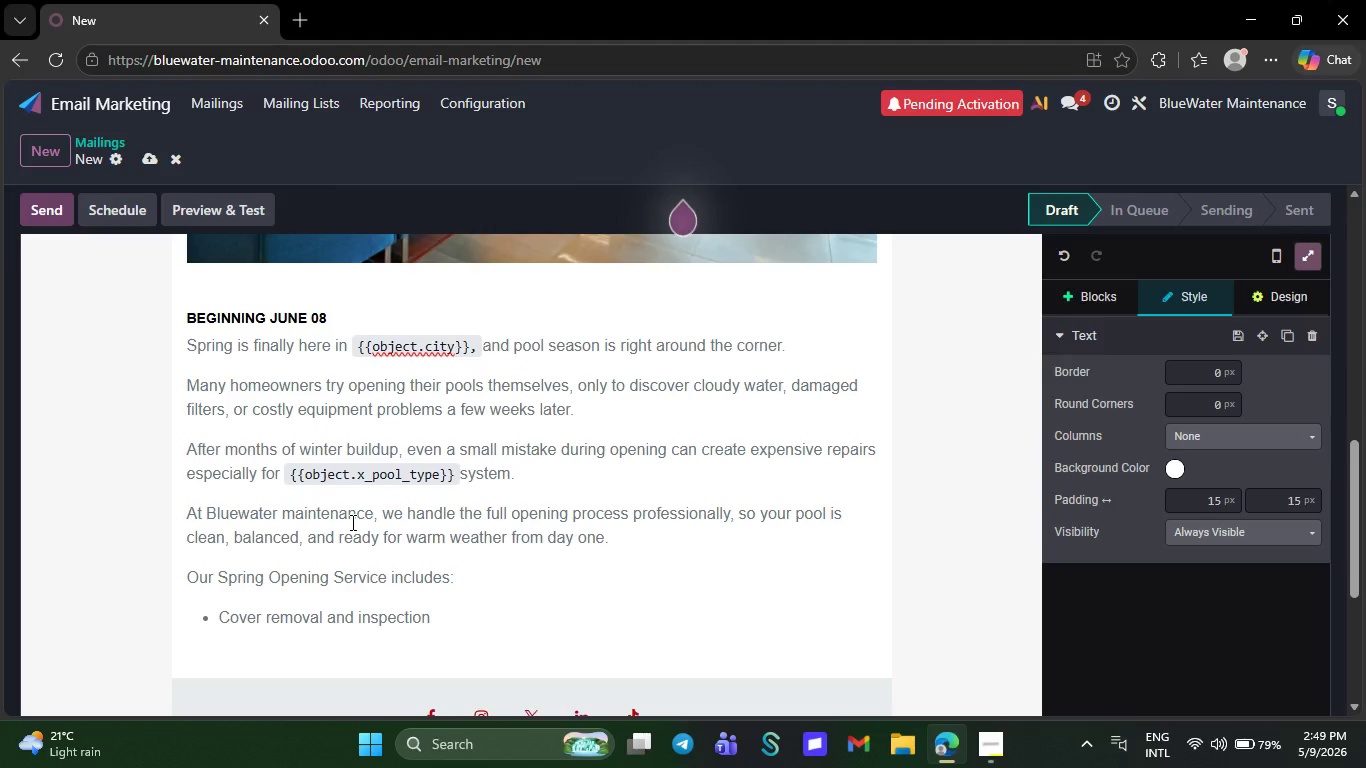 
wait(8.12)
 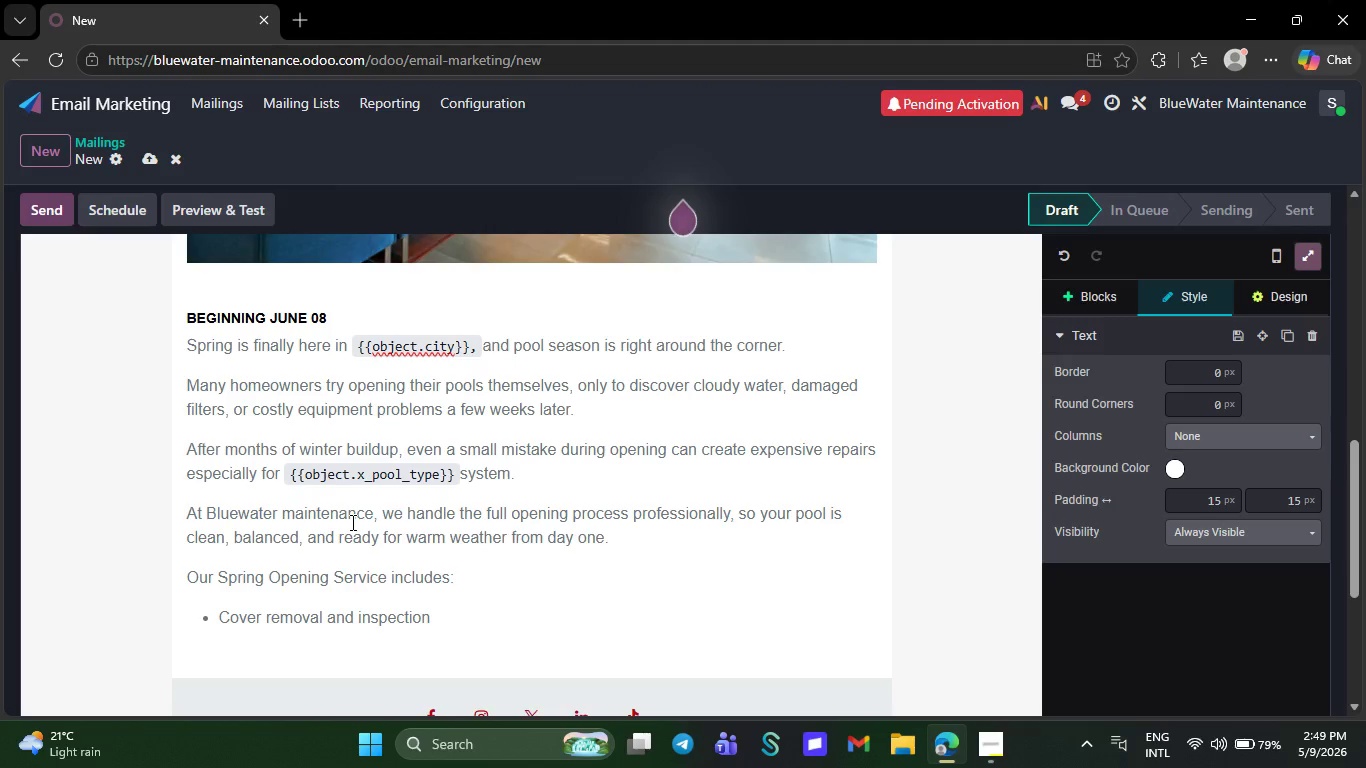 
key(NumpadEnter)
 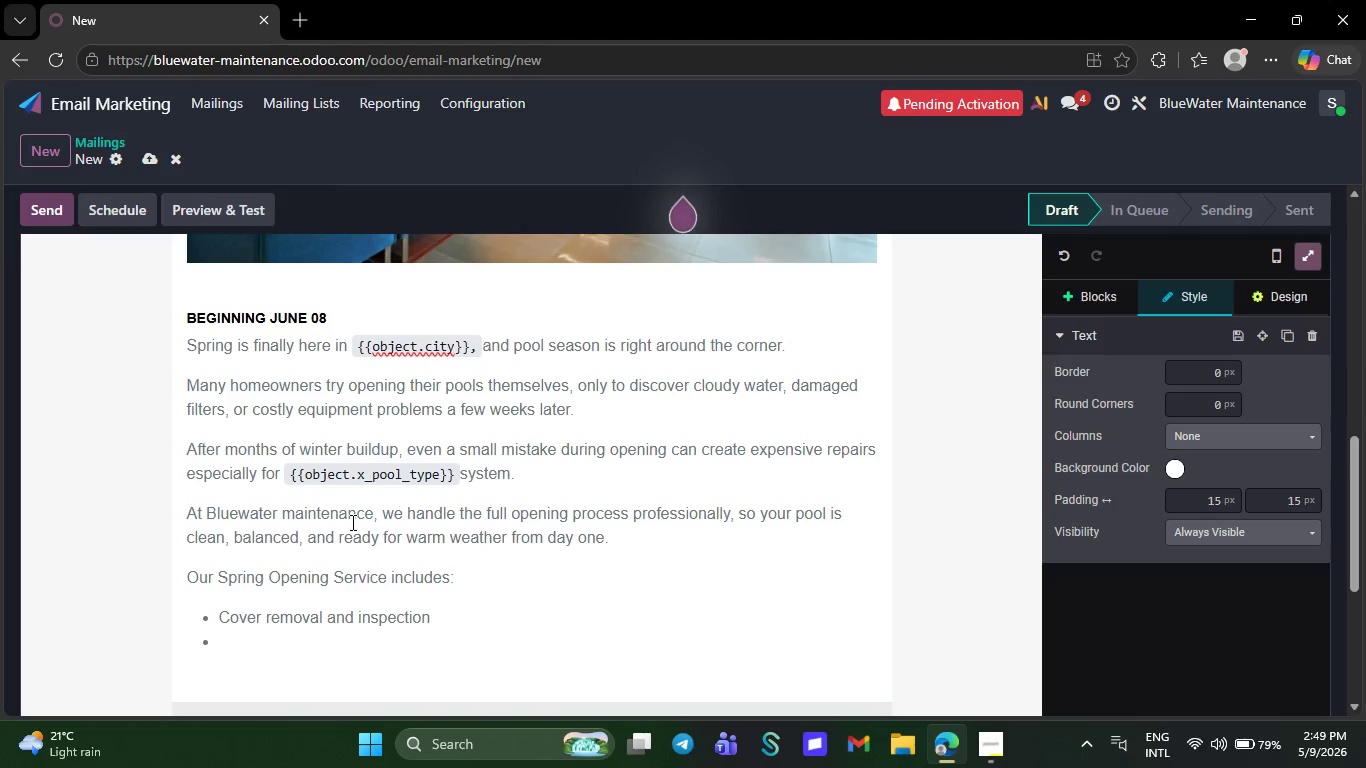 
key(CapsLock)
 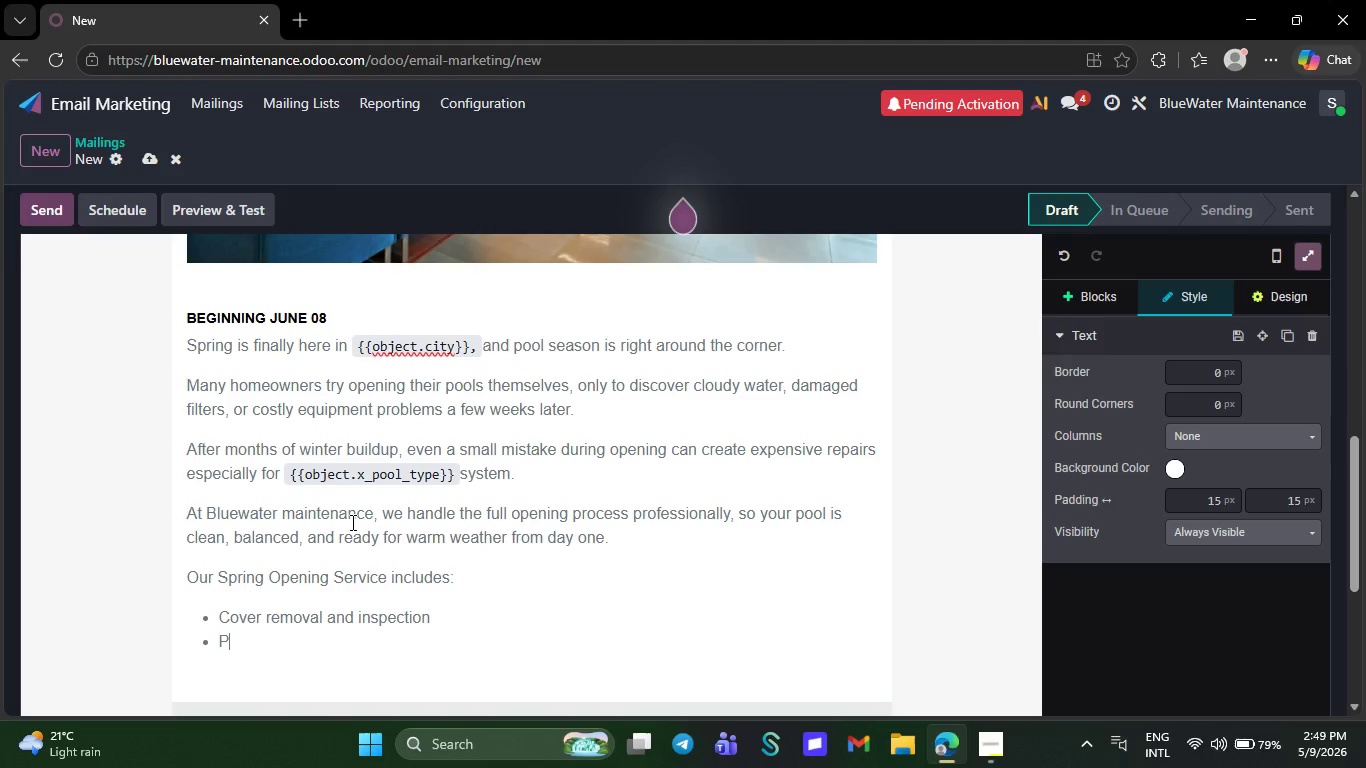 
key(P)
 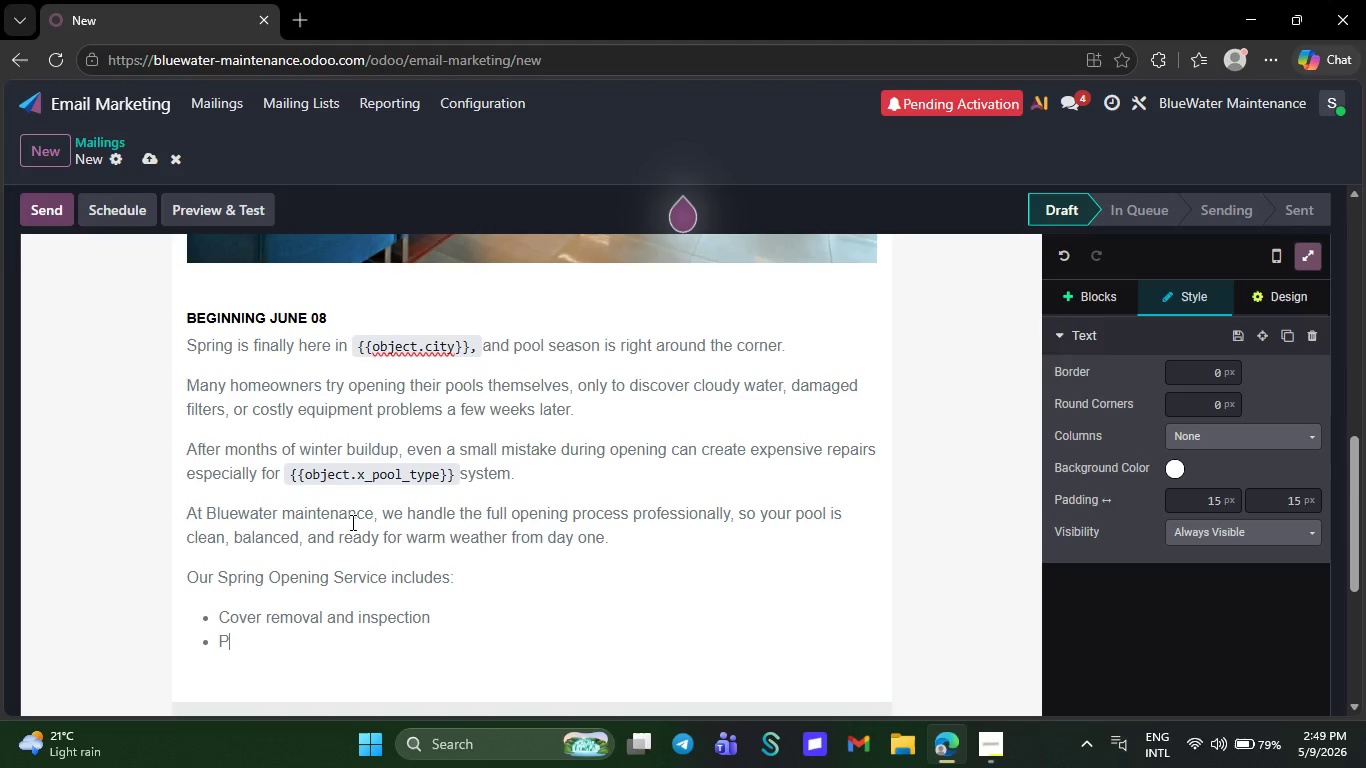 
key(CapsLock)
 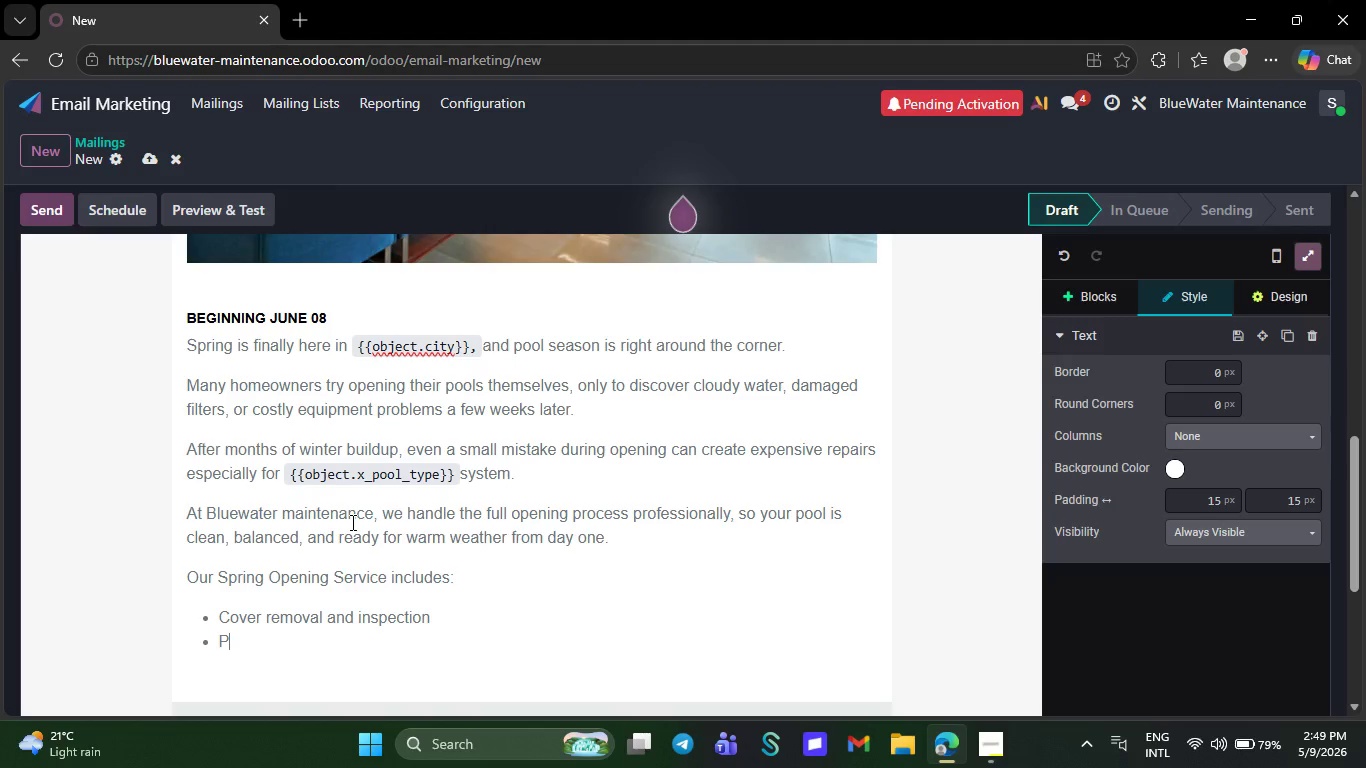 
type(ump and filter)
 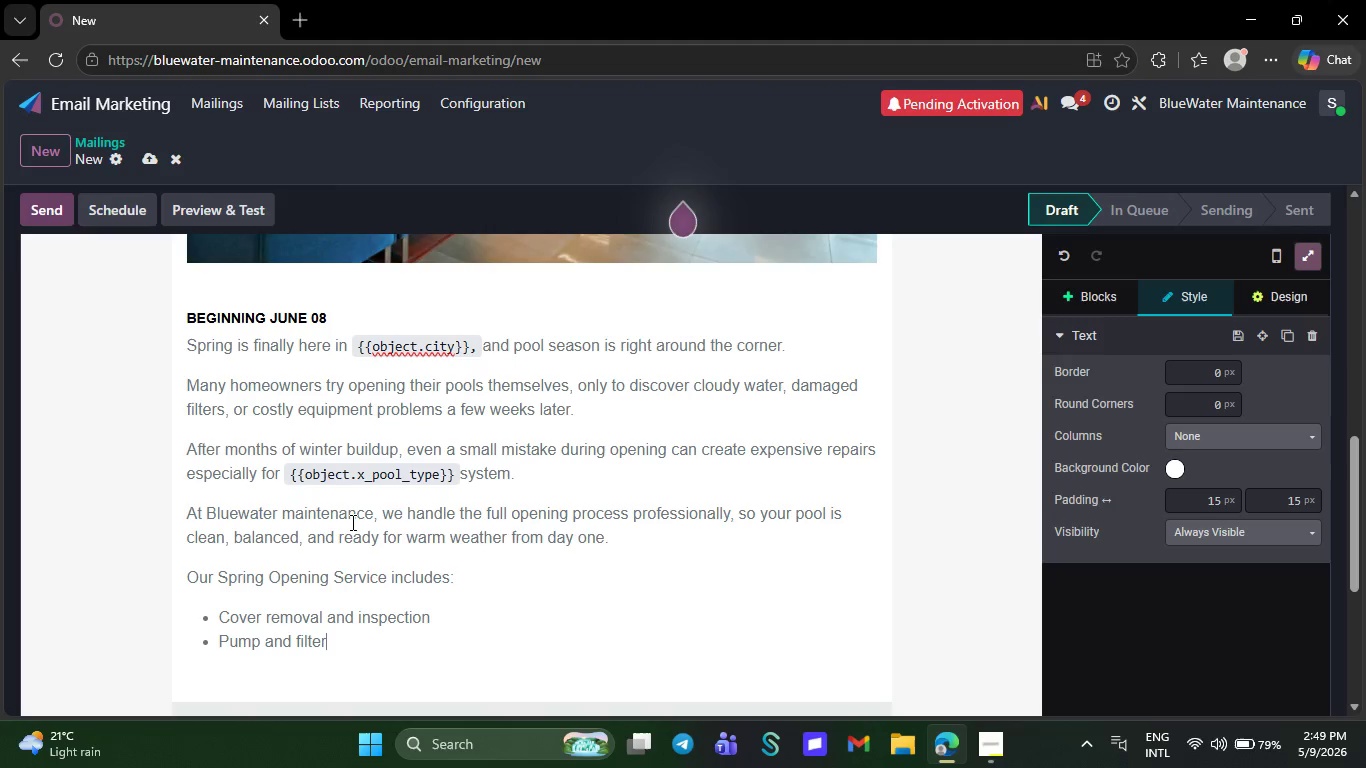 
type( startup)
 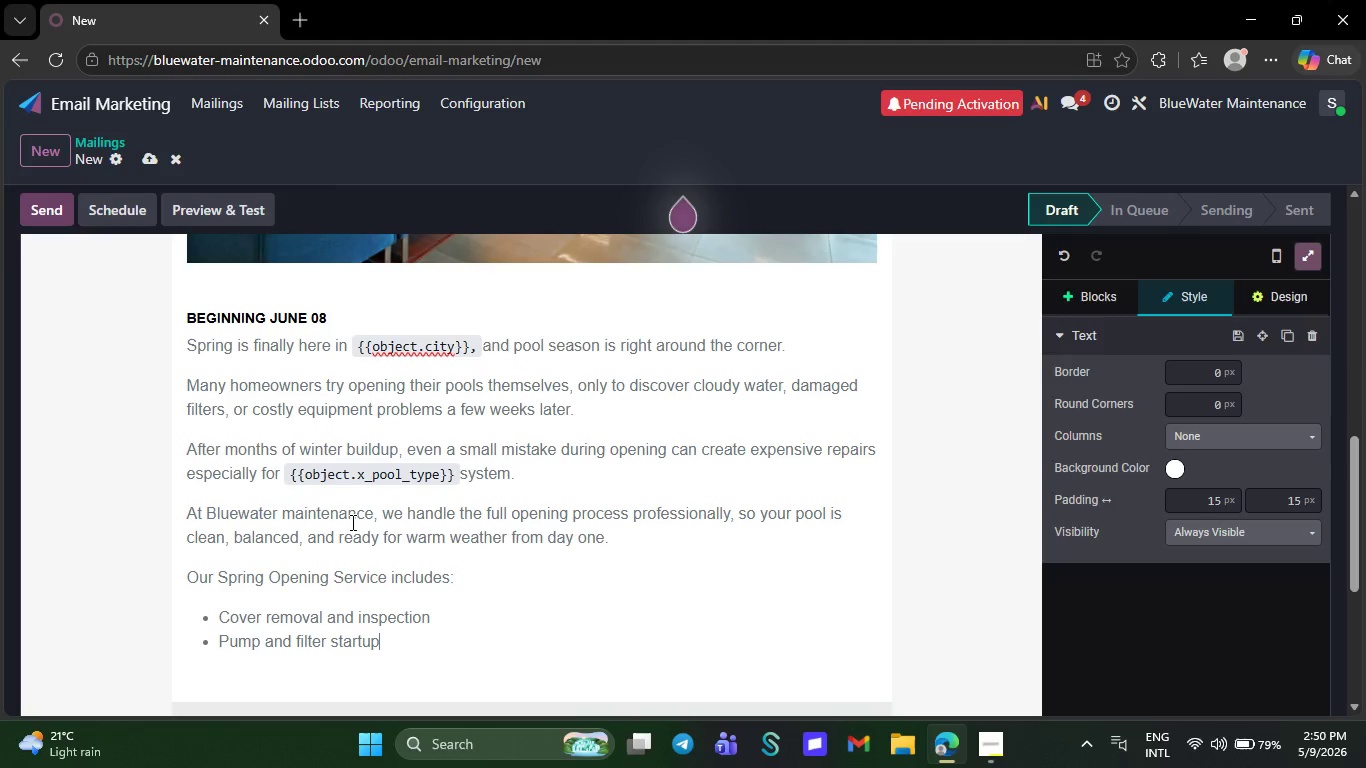 
wait(23.33)
 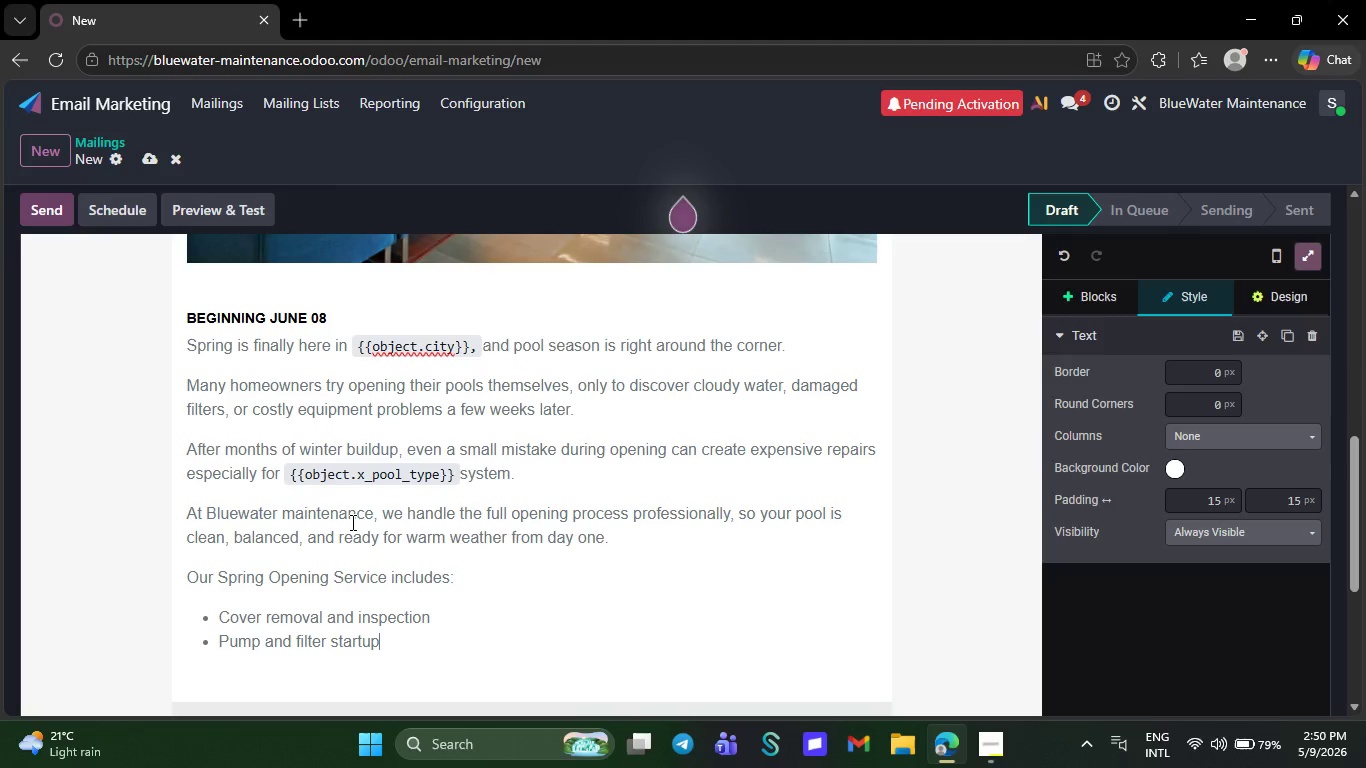 
key(NumpadEnter)
type(Water balancing )
key(NumpadEnter)
type(Equipment safety check)
key(NumpadEnter)
 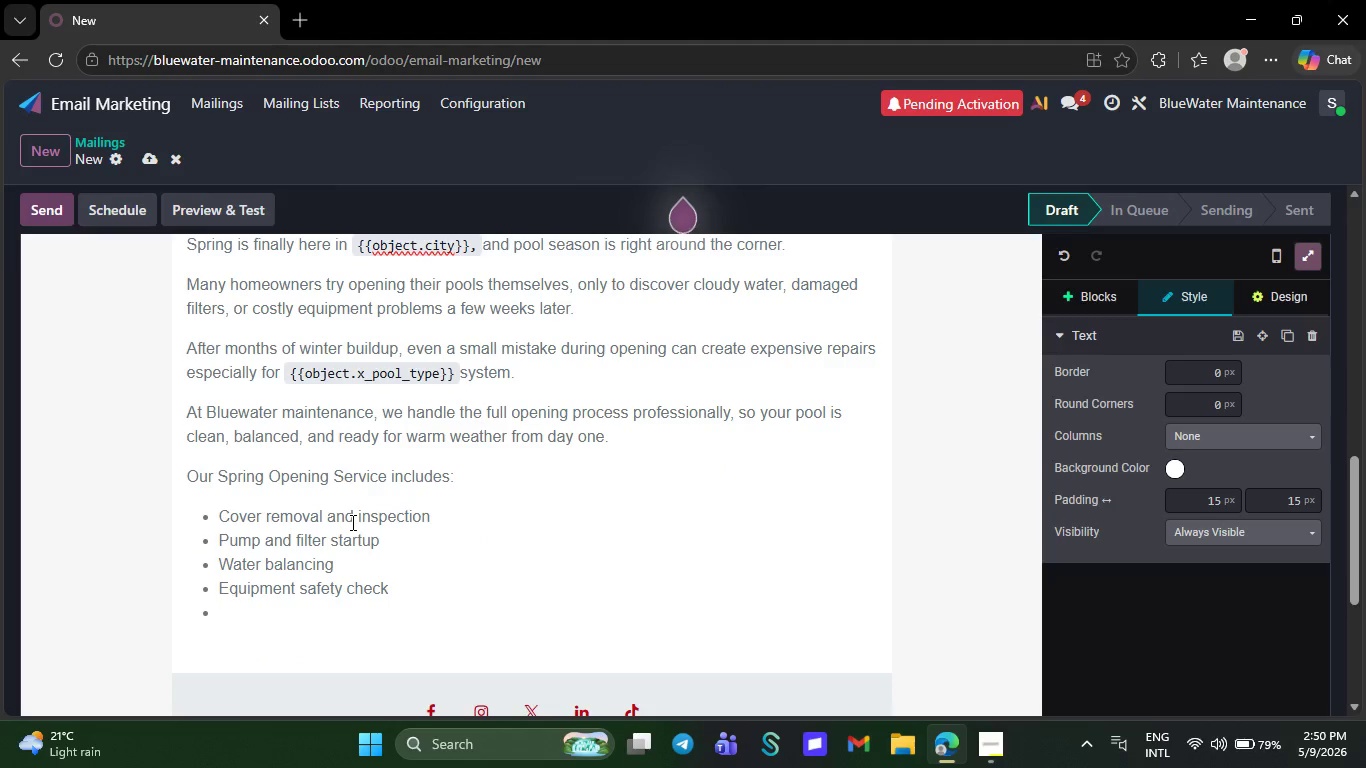 
wait(8.73)
 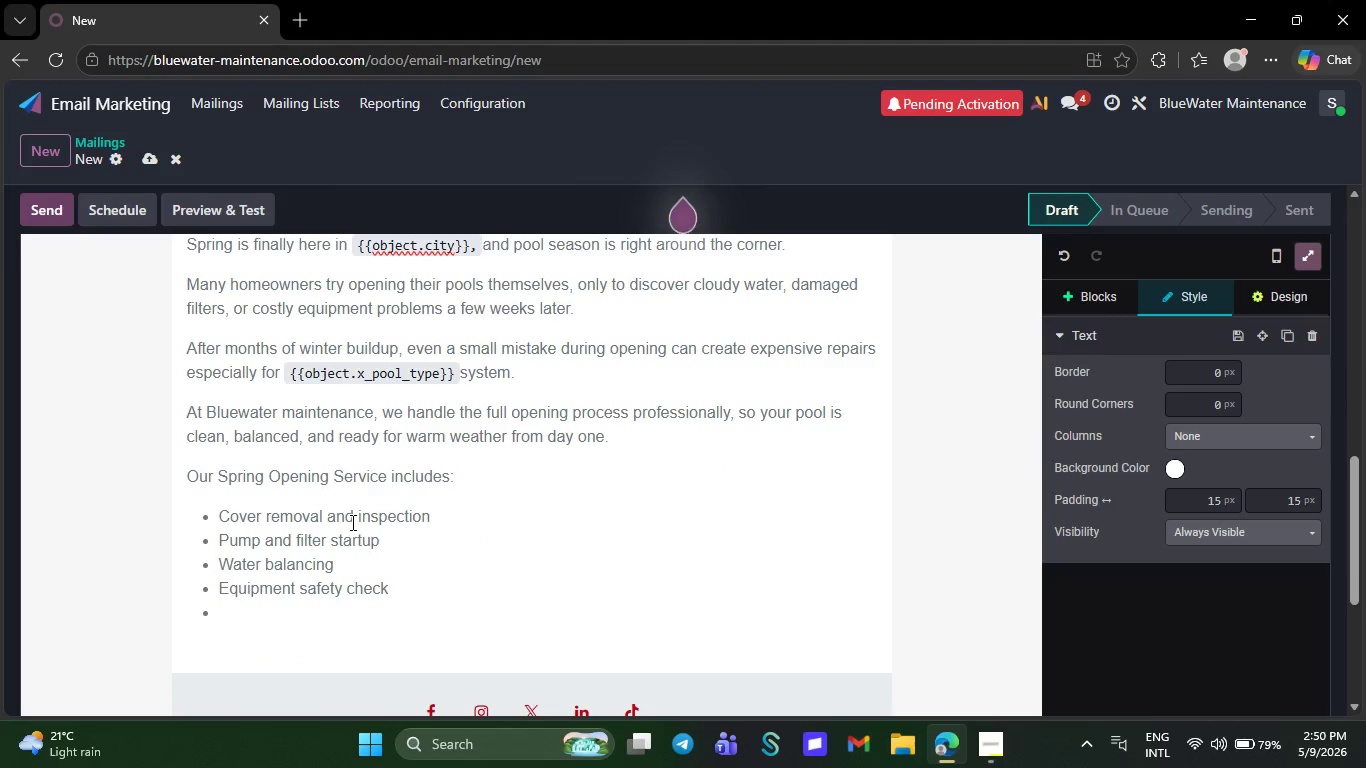 
key(CapsLock)
 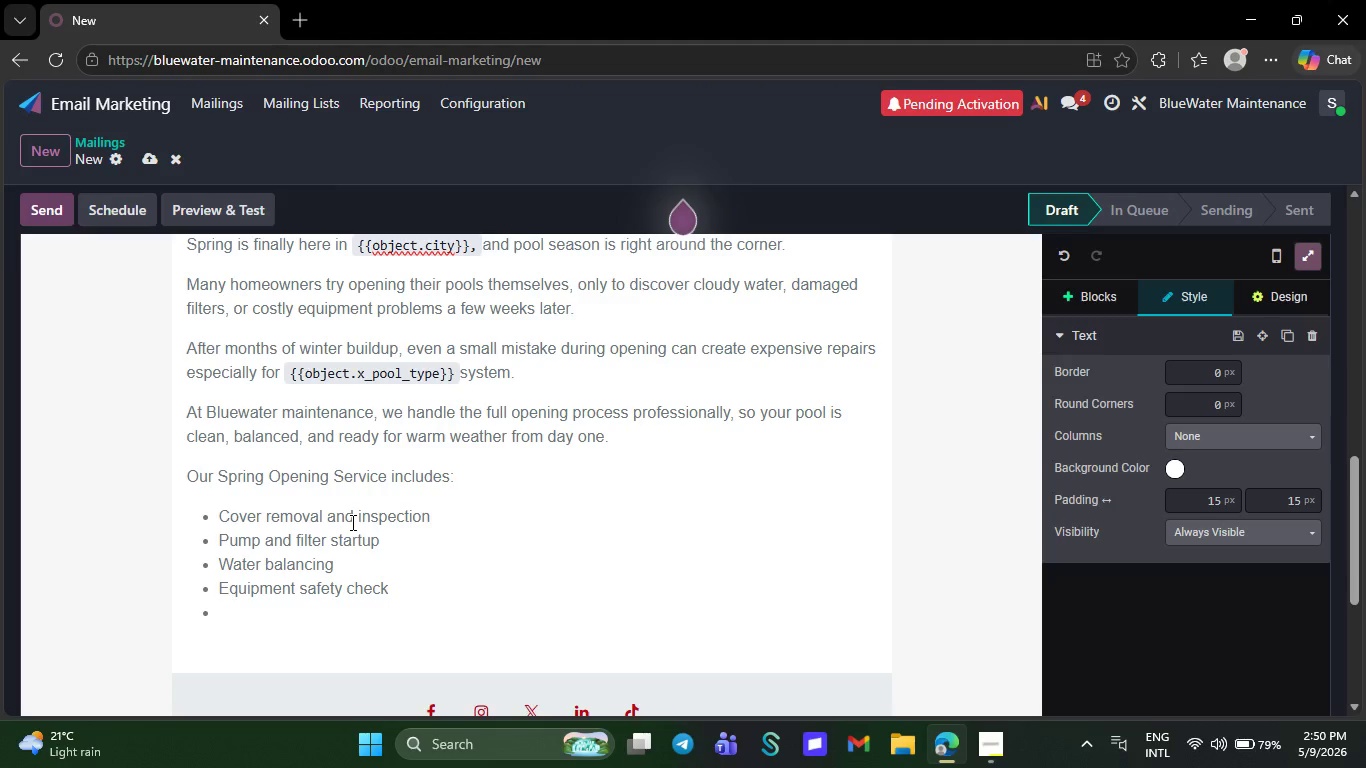 
key(E)
 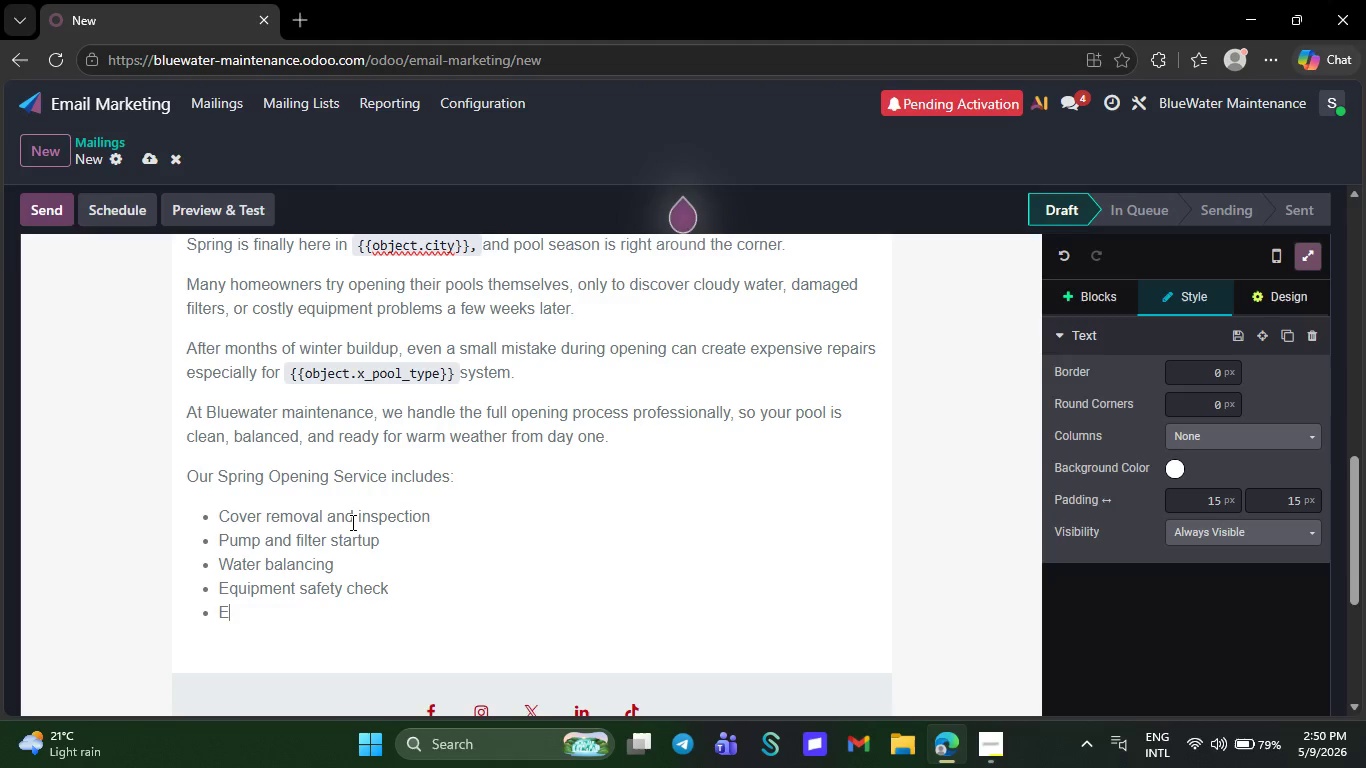 
key(CapsLock)
 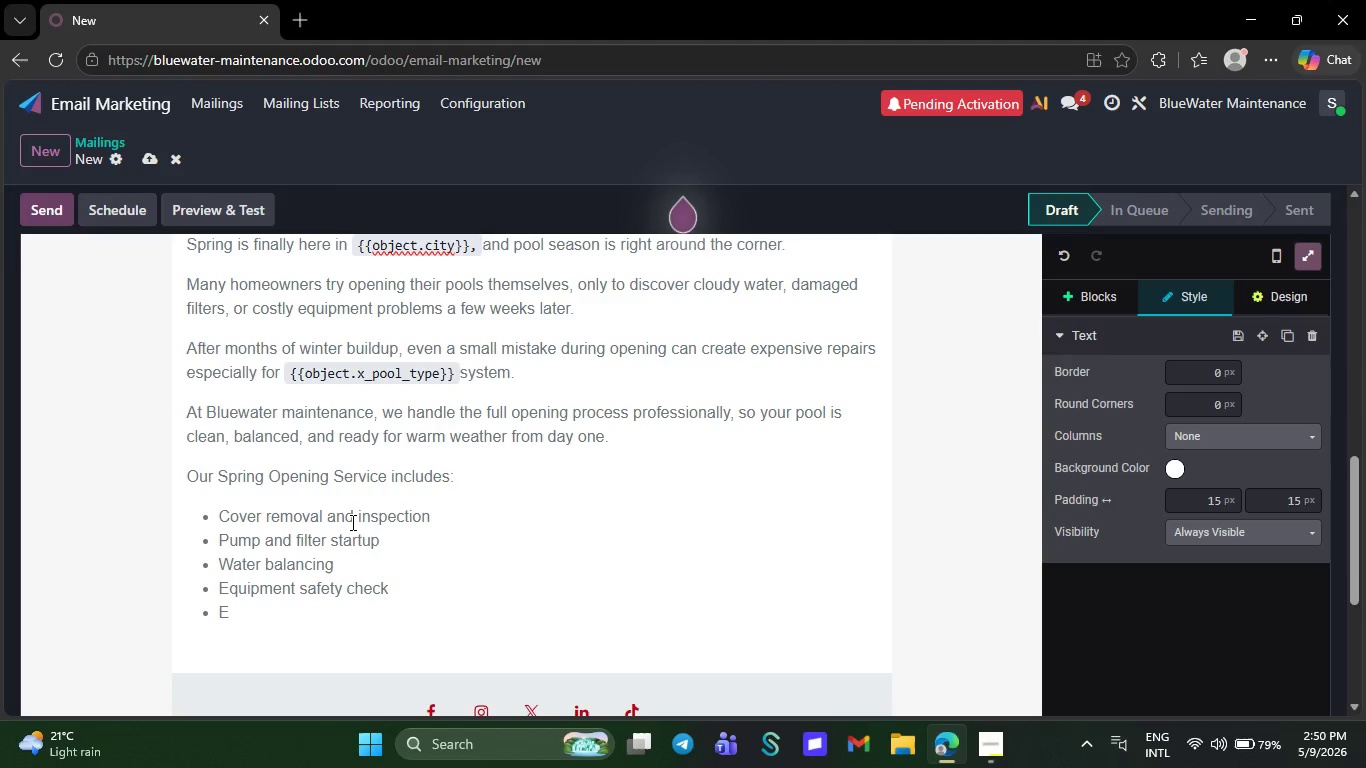 
wait(14.84)
 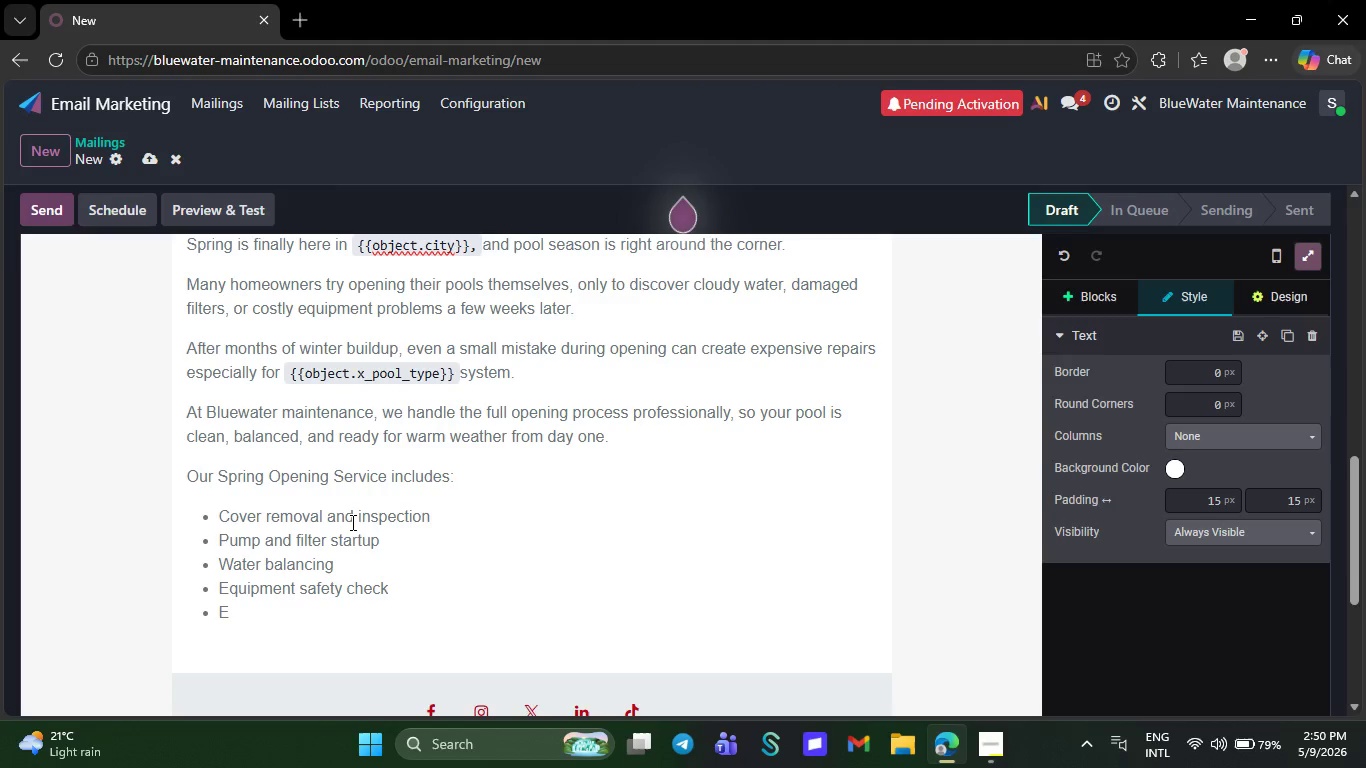 
type(arly issue detection before peak season)
key(NumpadEnter)
key(Backspace)
key(Backspace)
type(Avoi)
 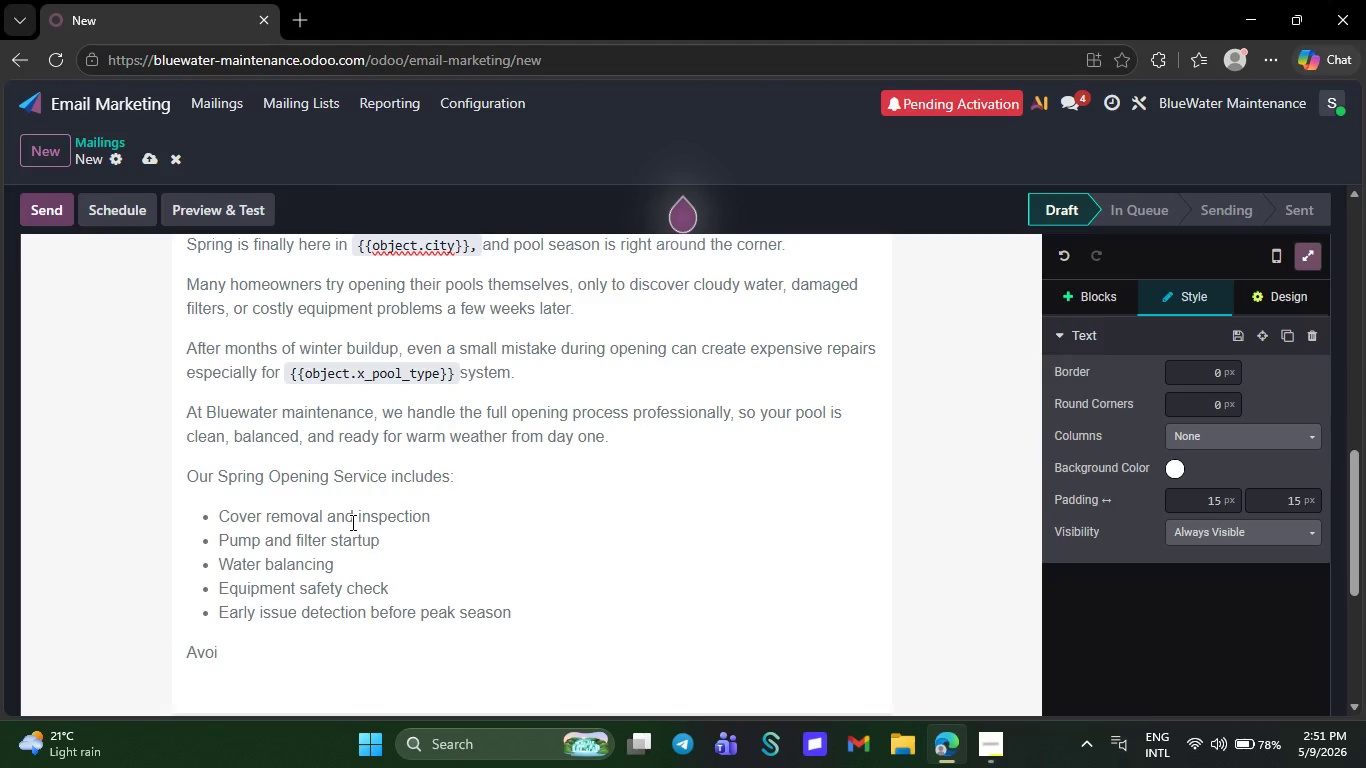 
type(d the stress and start rhe )
key(Backspace)
key(Backspace)
key(Backspace)
key(Backspace)
type(the)
 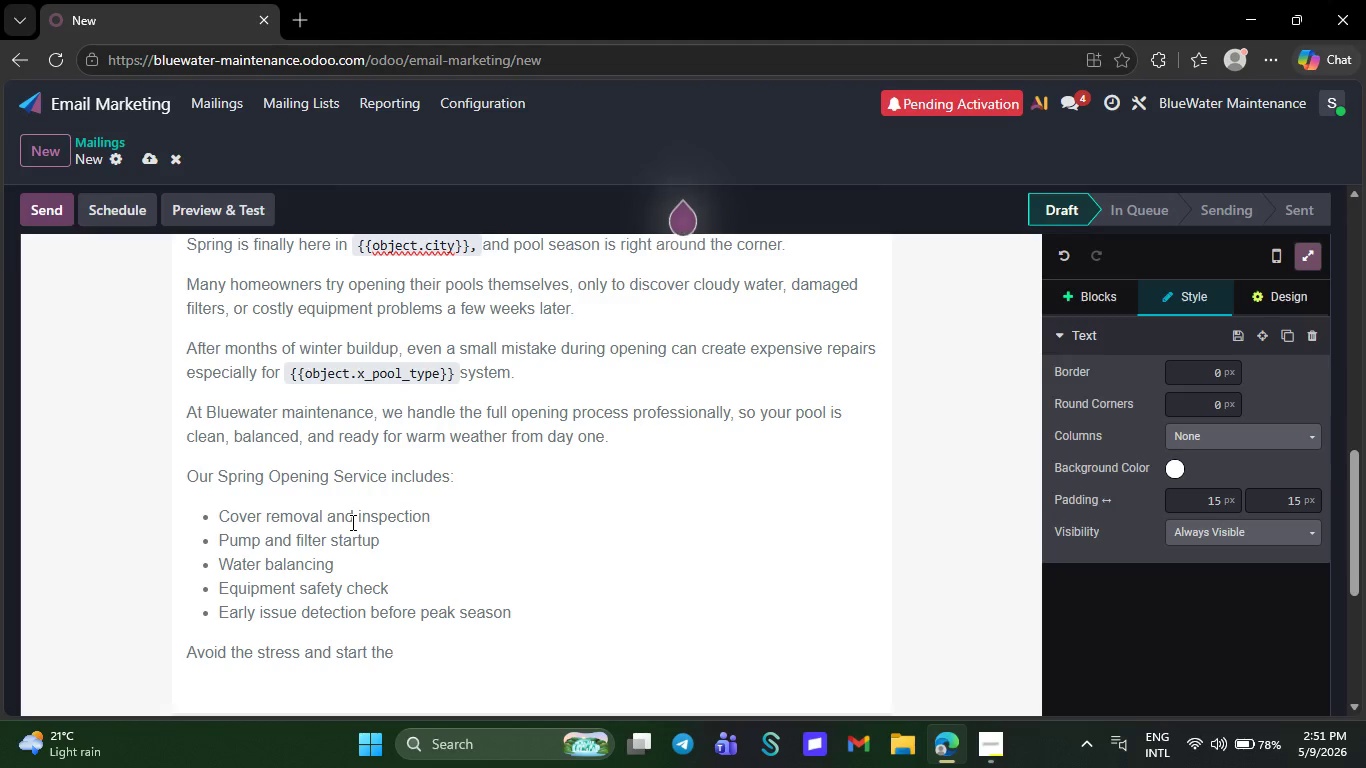 
type( season wir)
key(Backspace)
type(th confidence )
 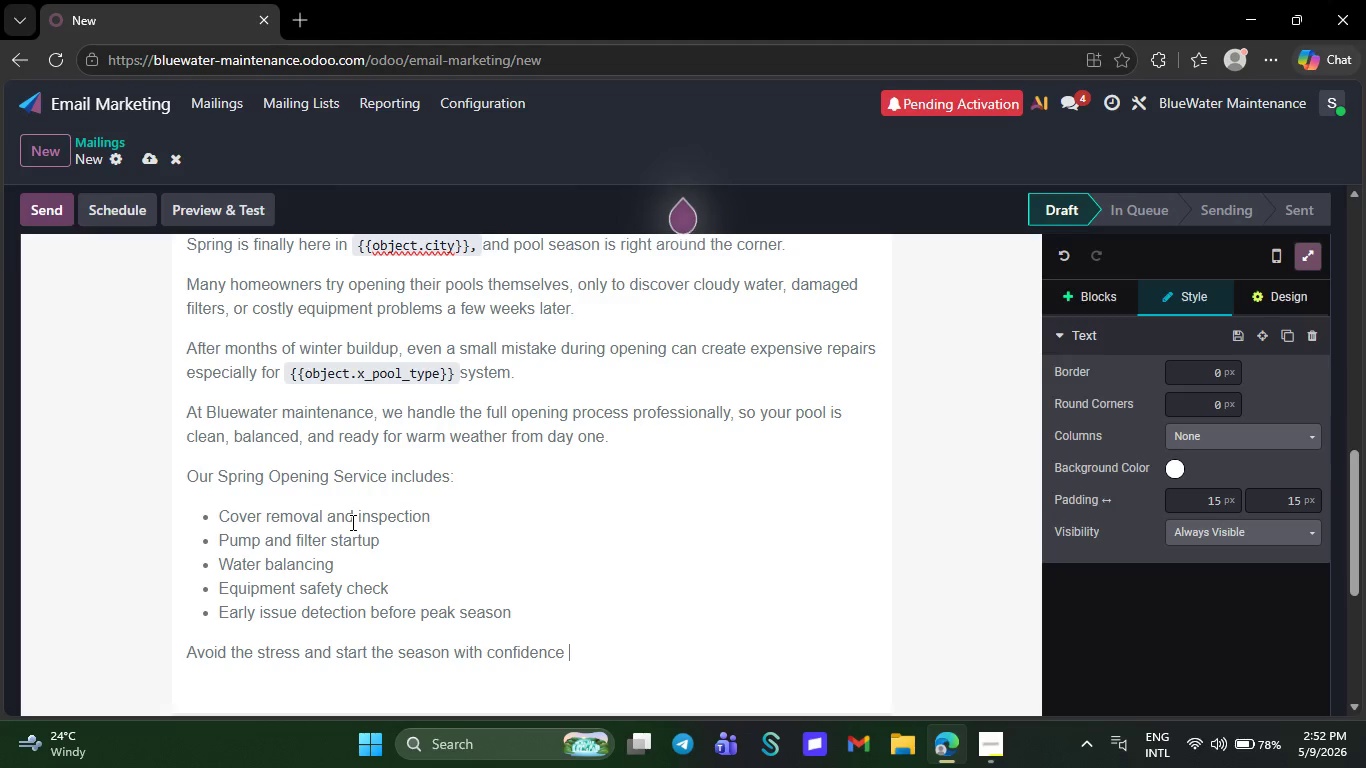 
wait(45.44)
 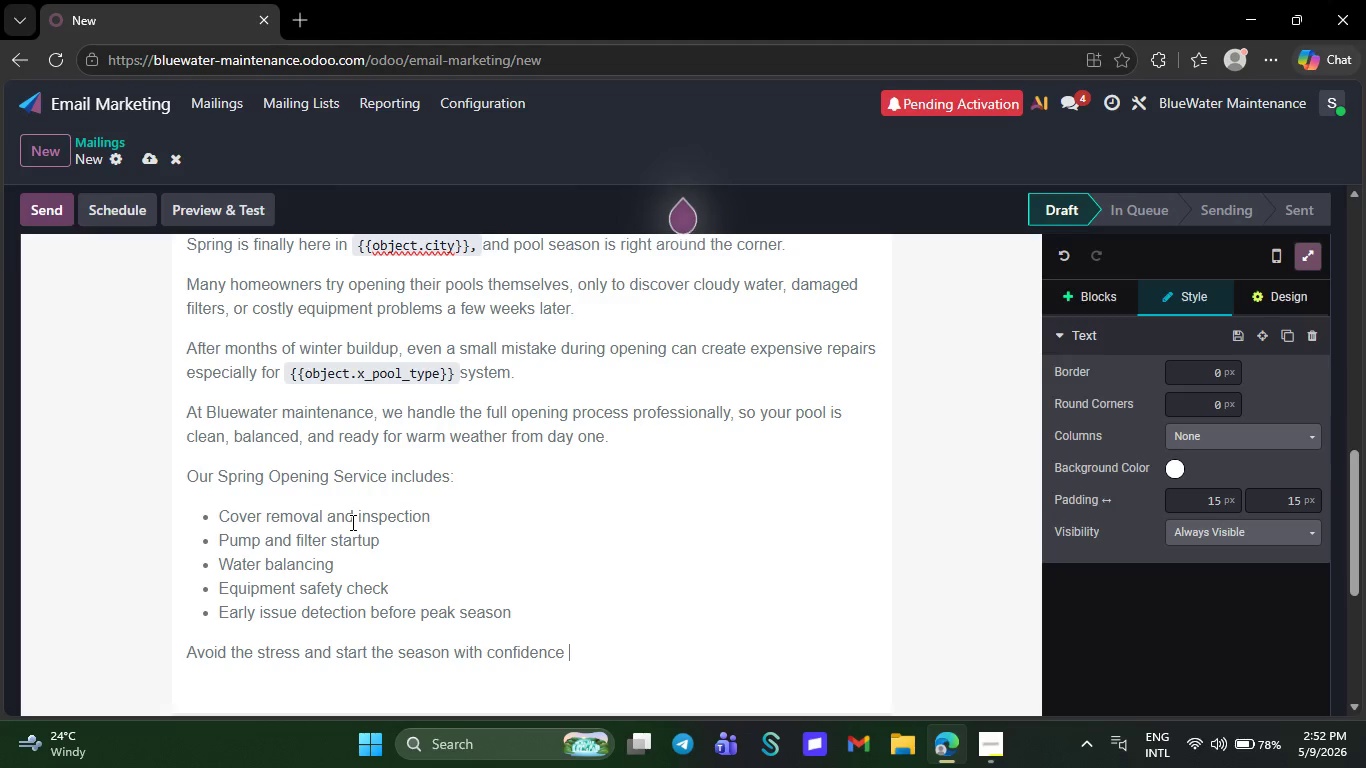 
key(Space)
 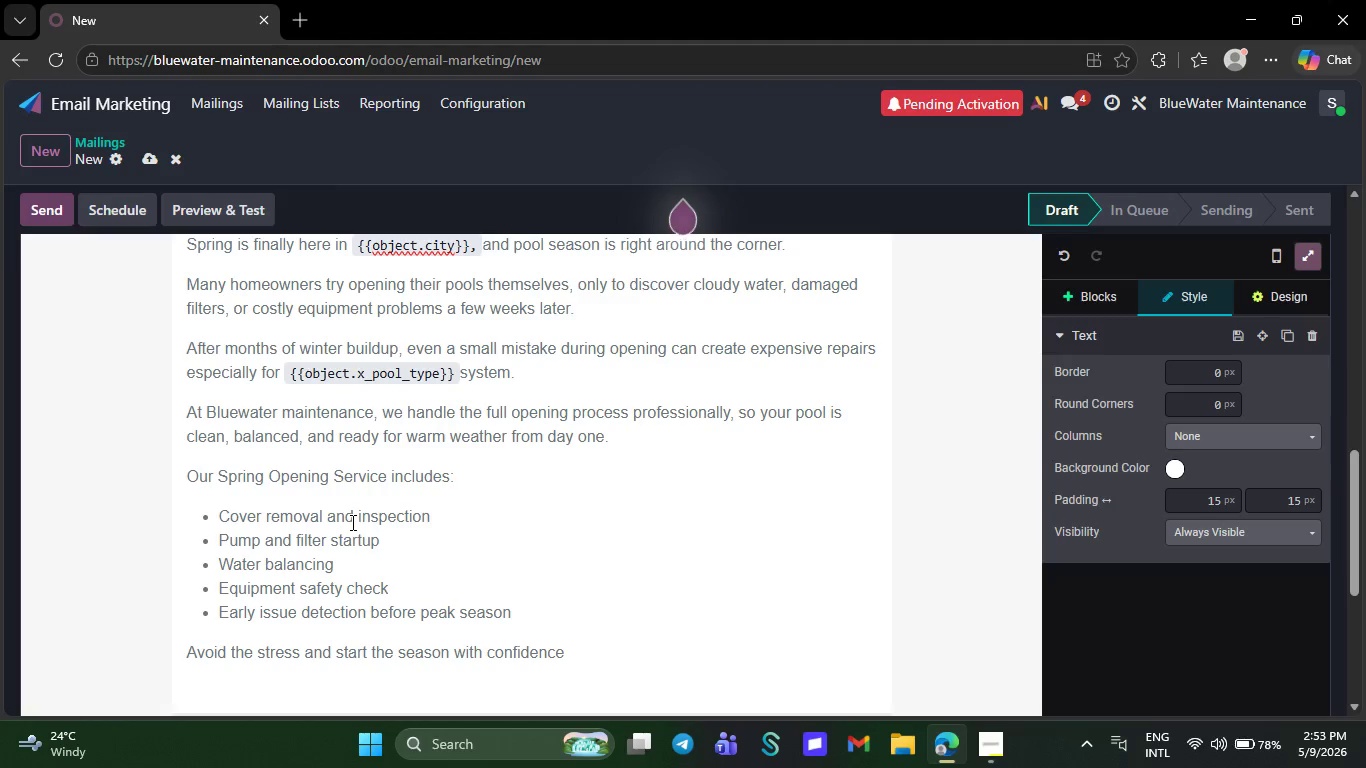 
wait(10.88)
 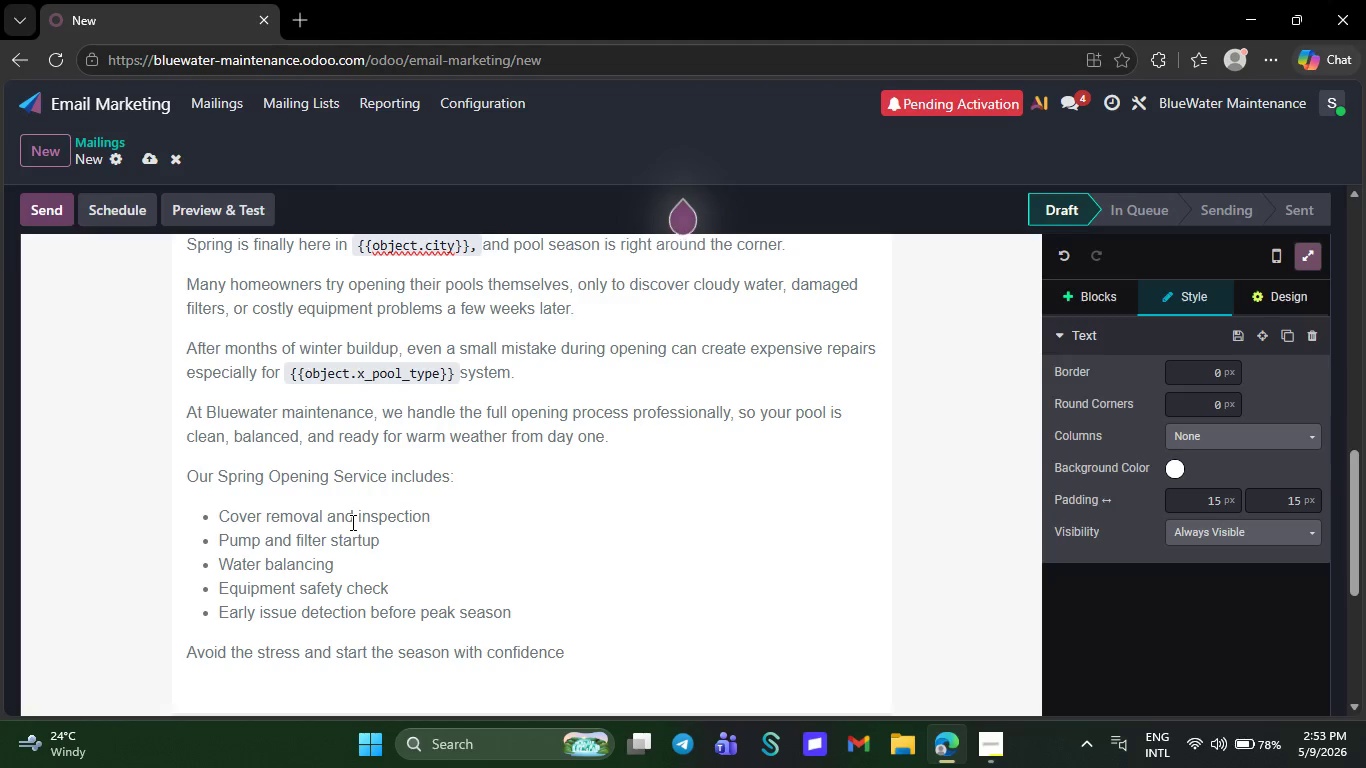 
key(CapsLock)
 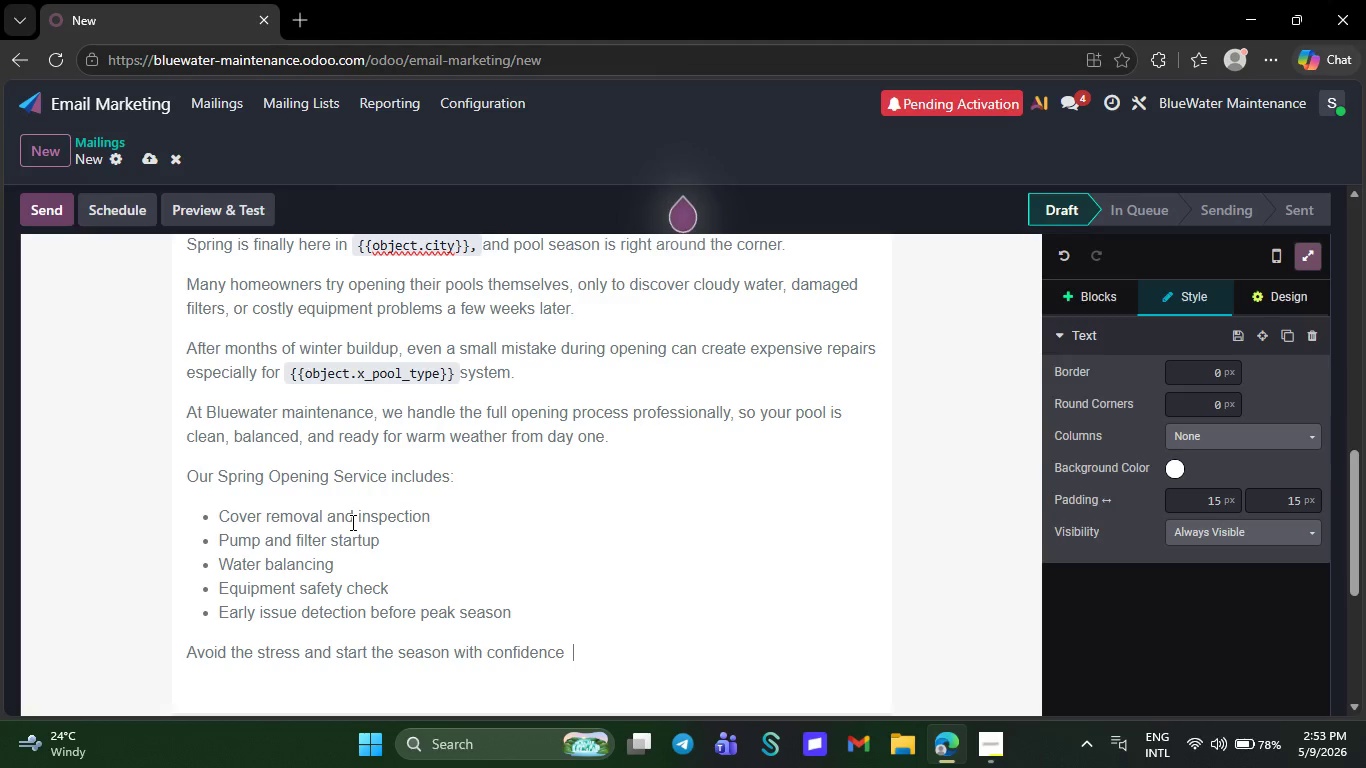 
key(Backspace)
type(.)
key(Backspace)
key(Backspace)
type(.)
key(NumpadEnter)
type(Looking forward to g)
key(Backspace)
type(helping you enjoy a )
 